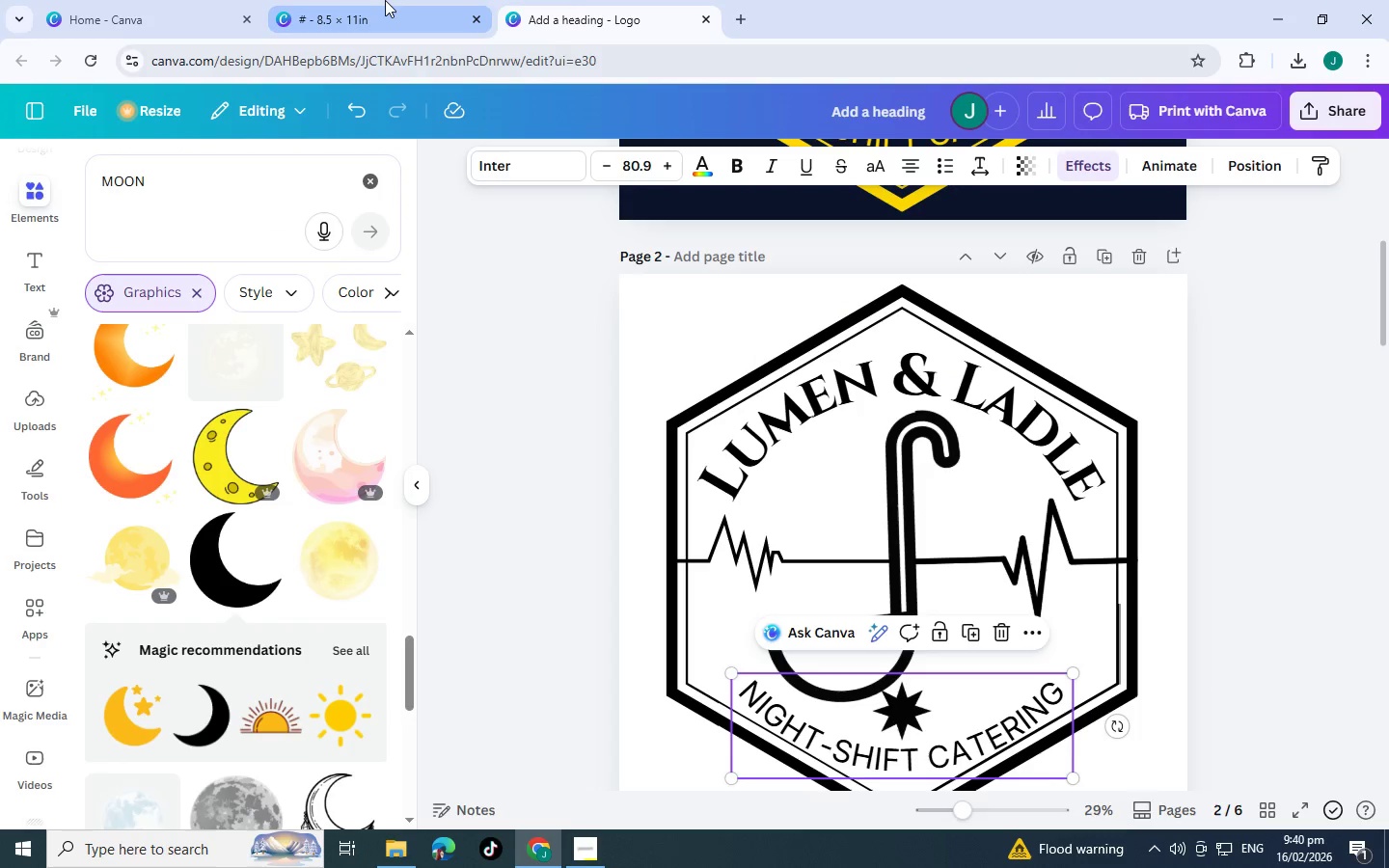 
left_click([385, 0])
 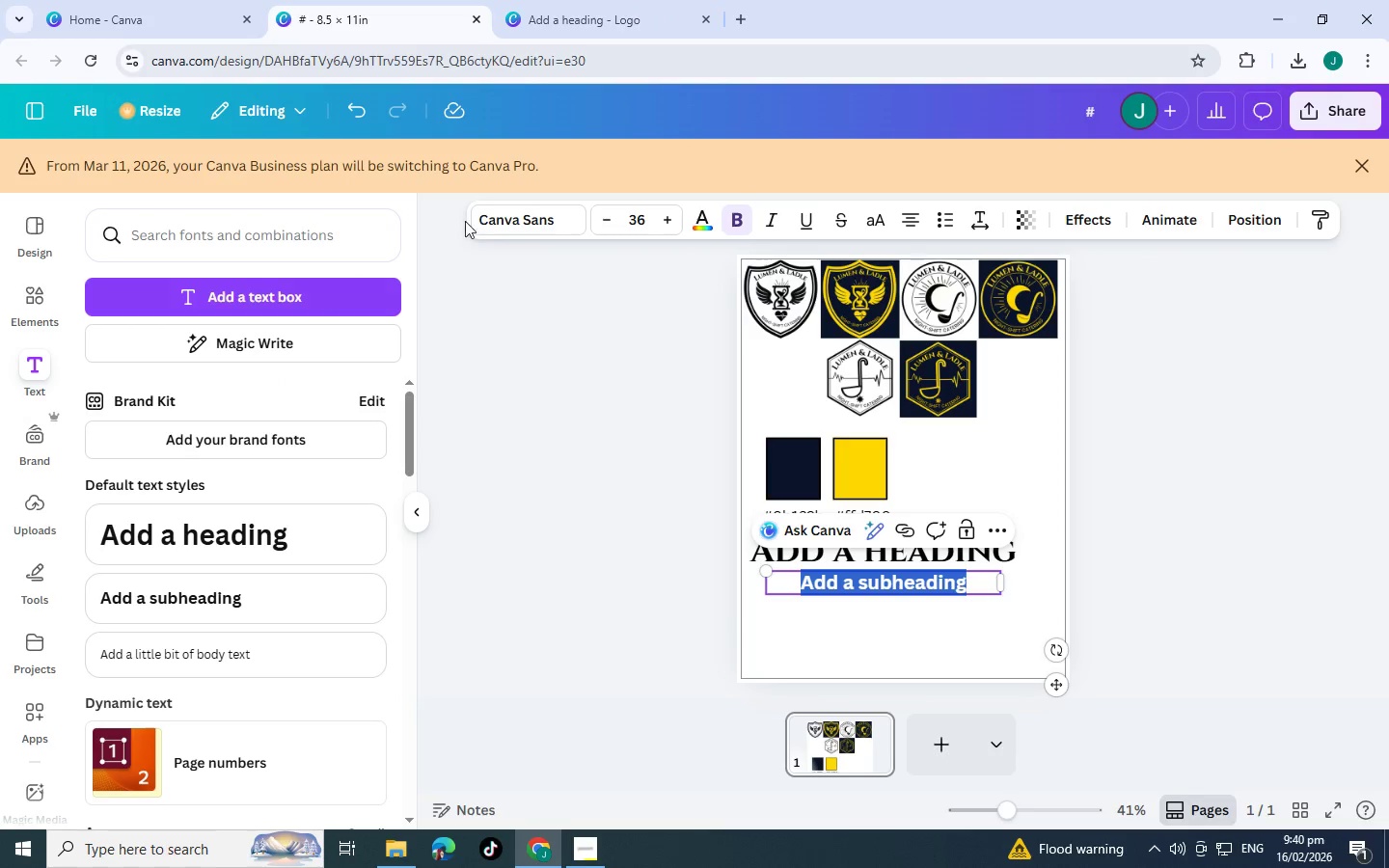 
left_click([510, 216])
 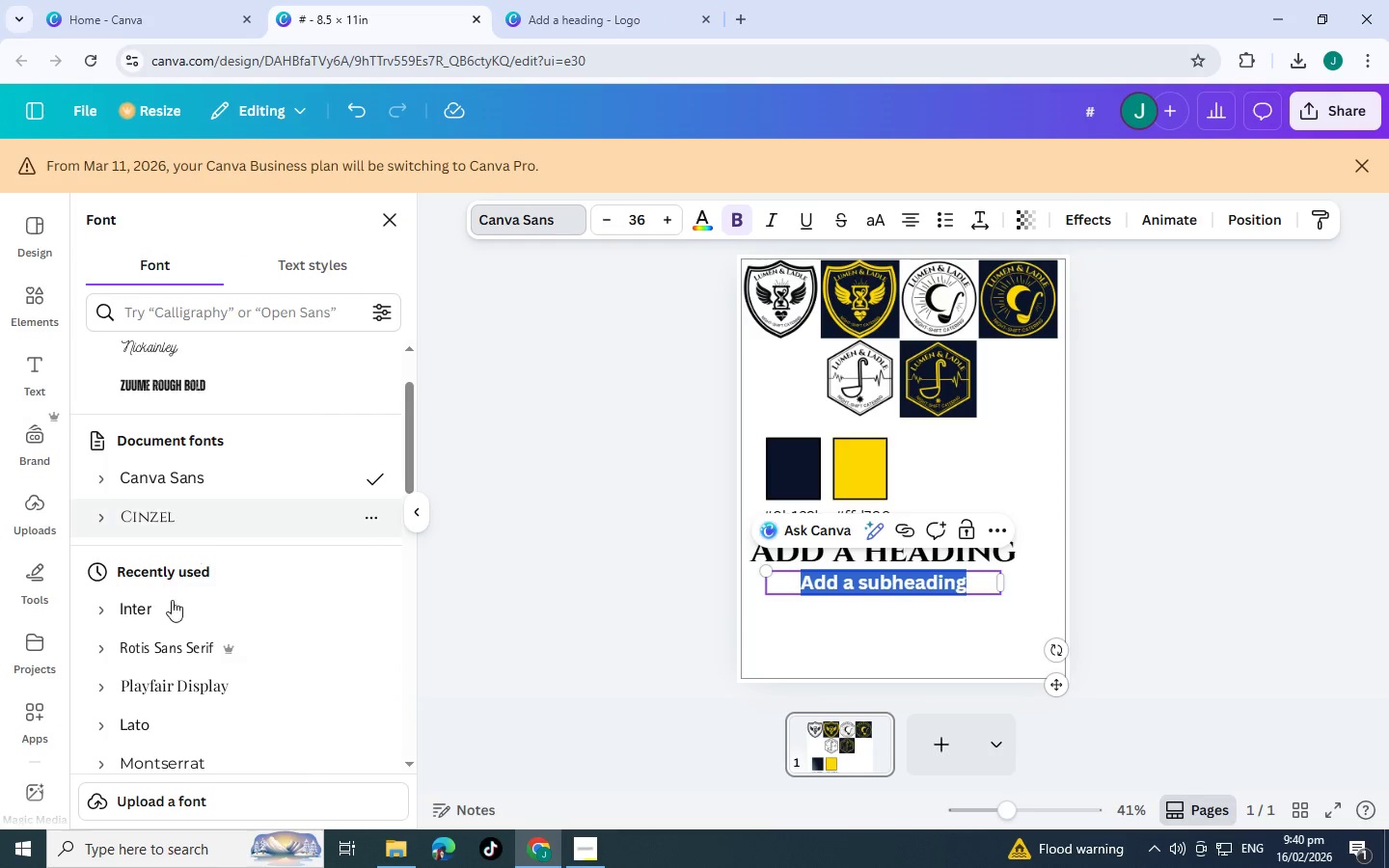 
left_click([174, 612])
 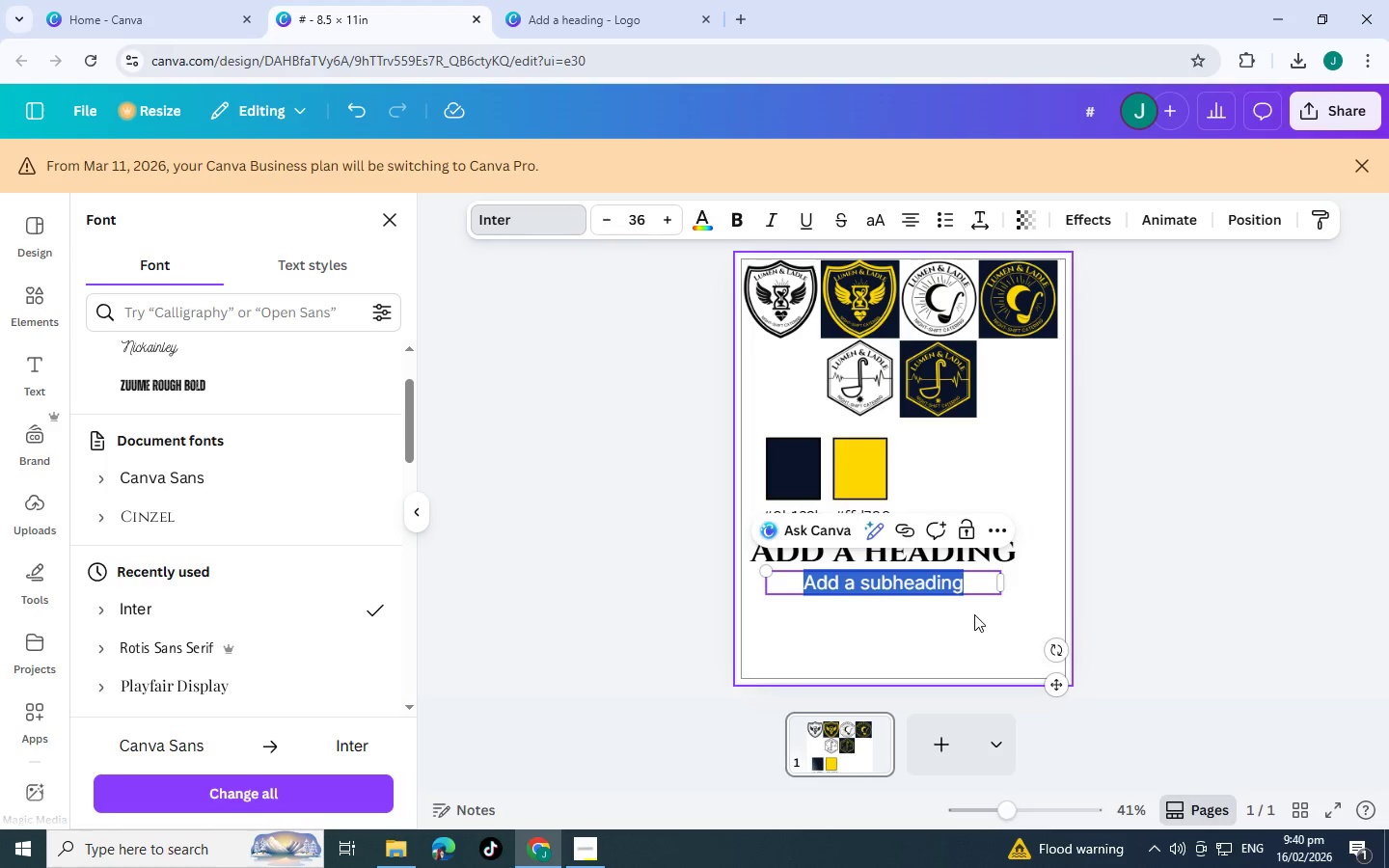 
left_click([974, 614])
 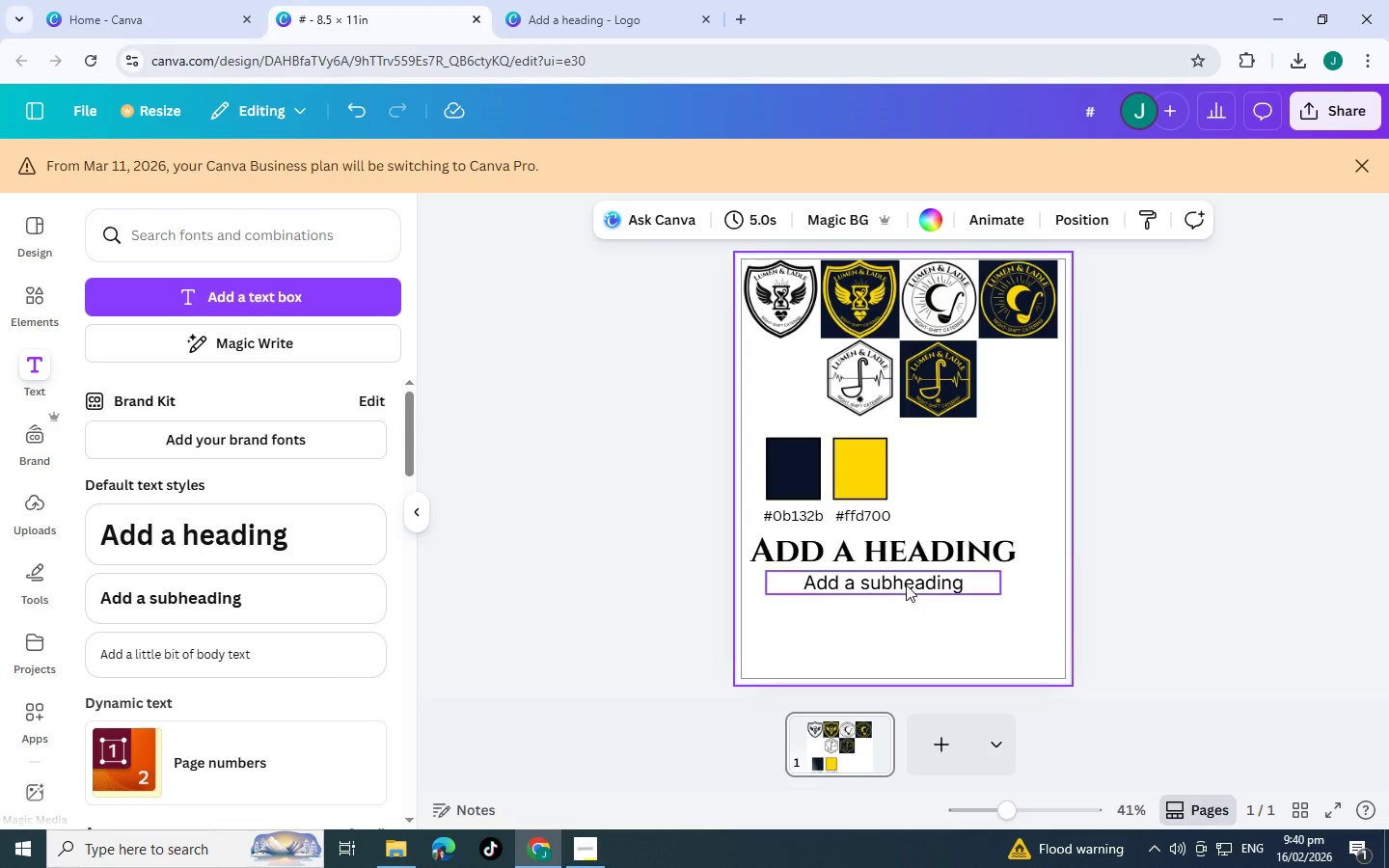 
double_click([906, 584])
 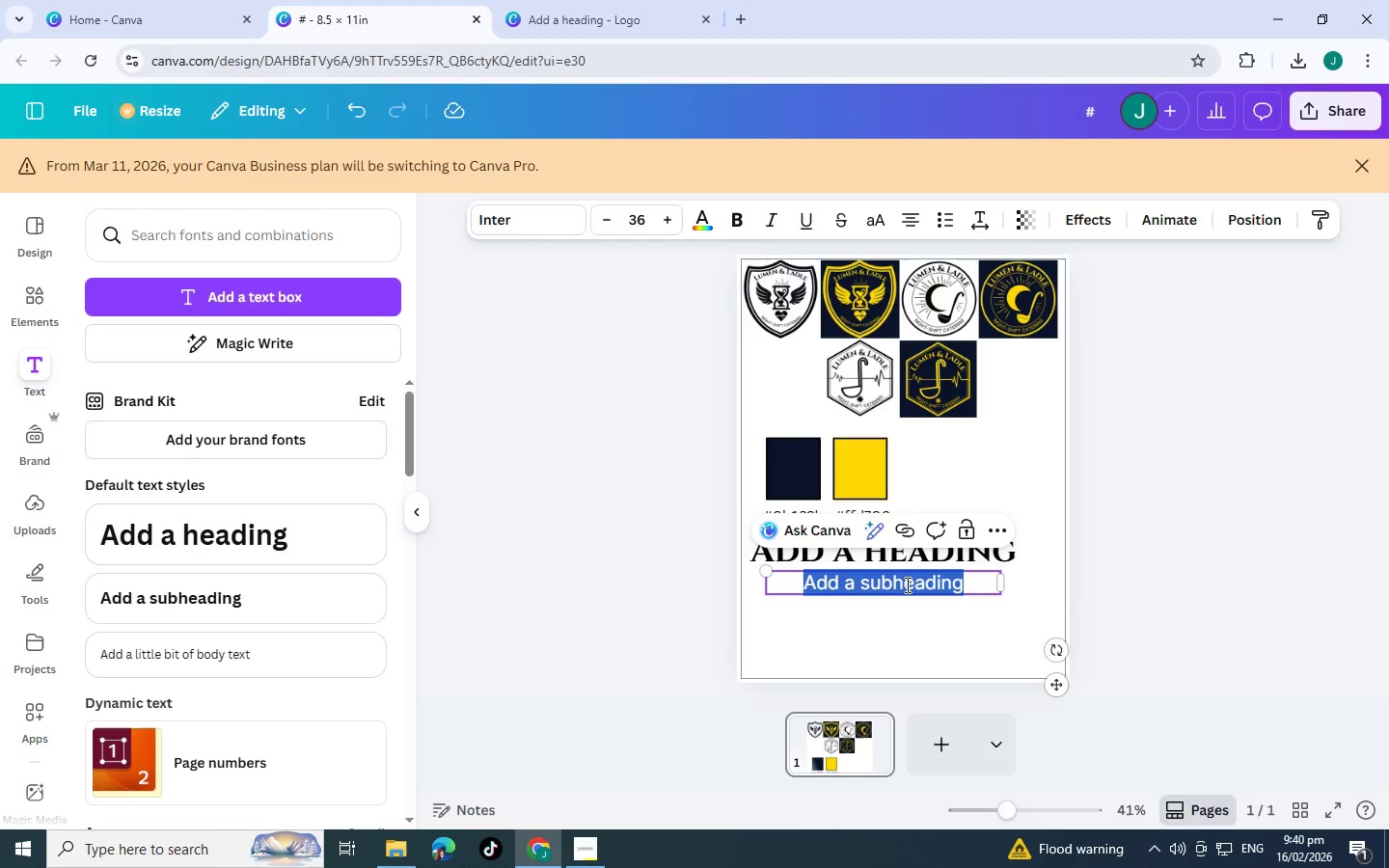 
type(Inter)
 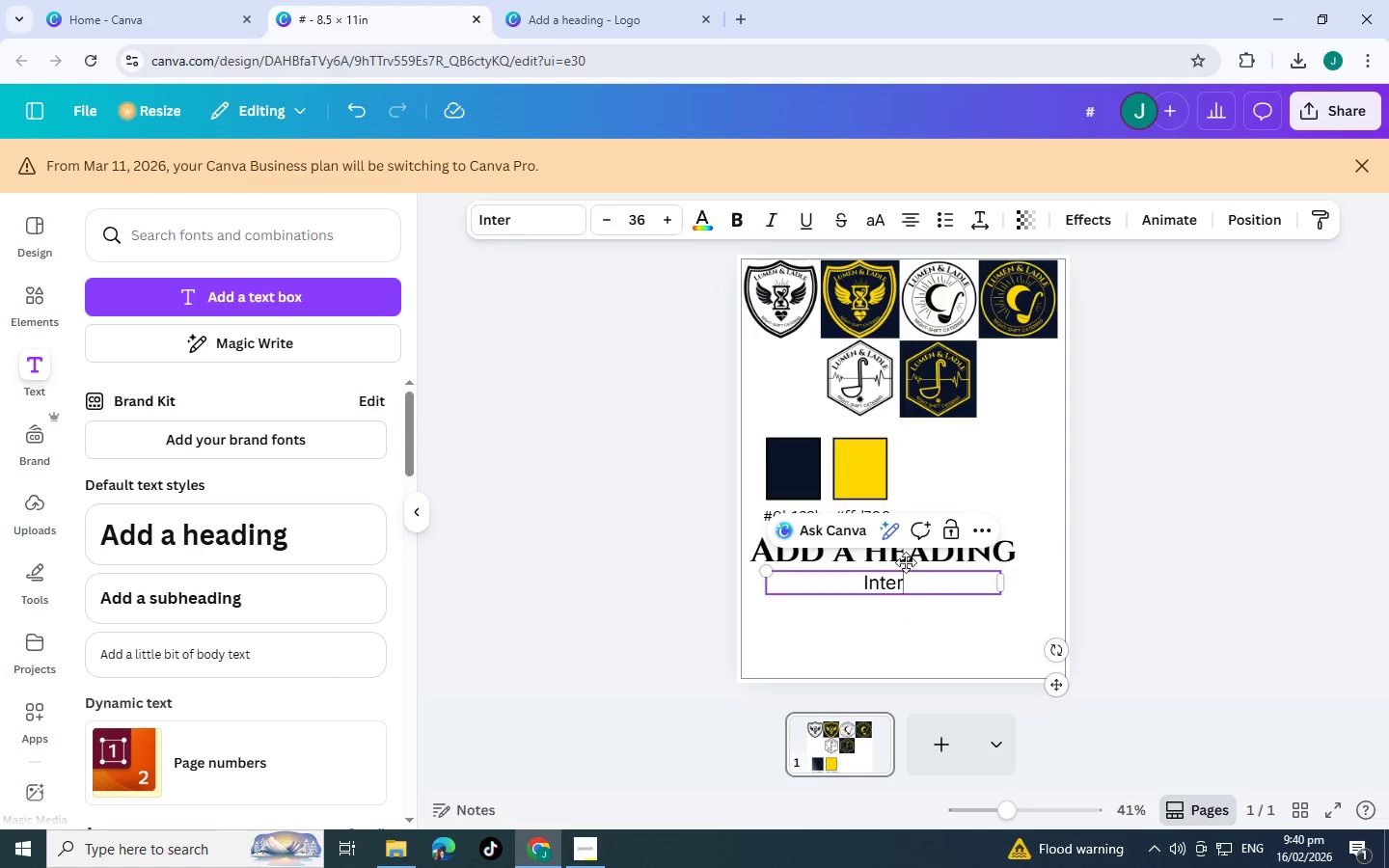 
left_click([904, 557])
 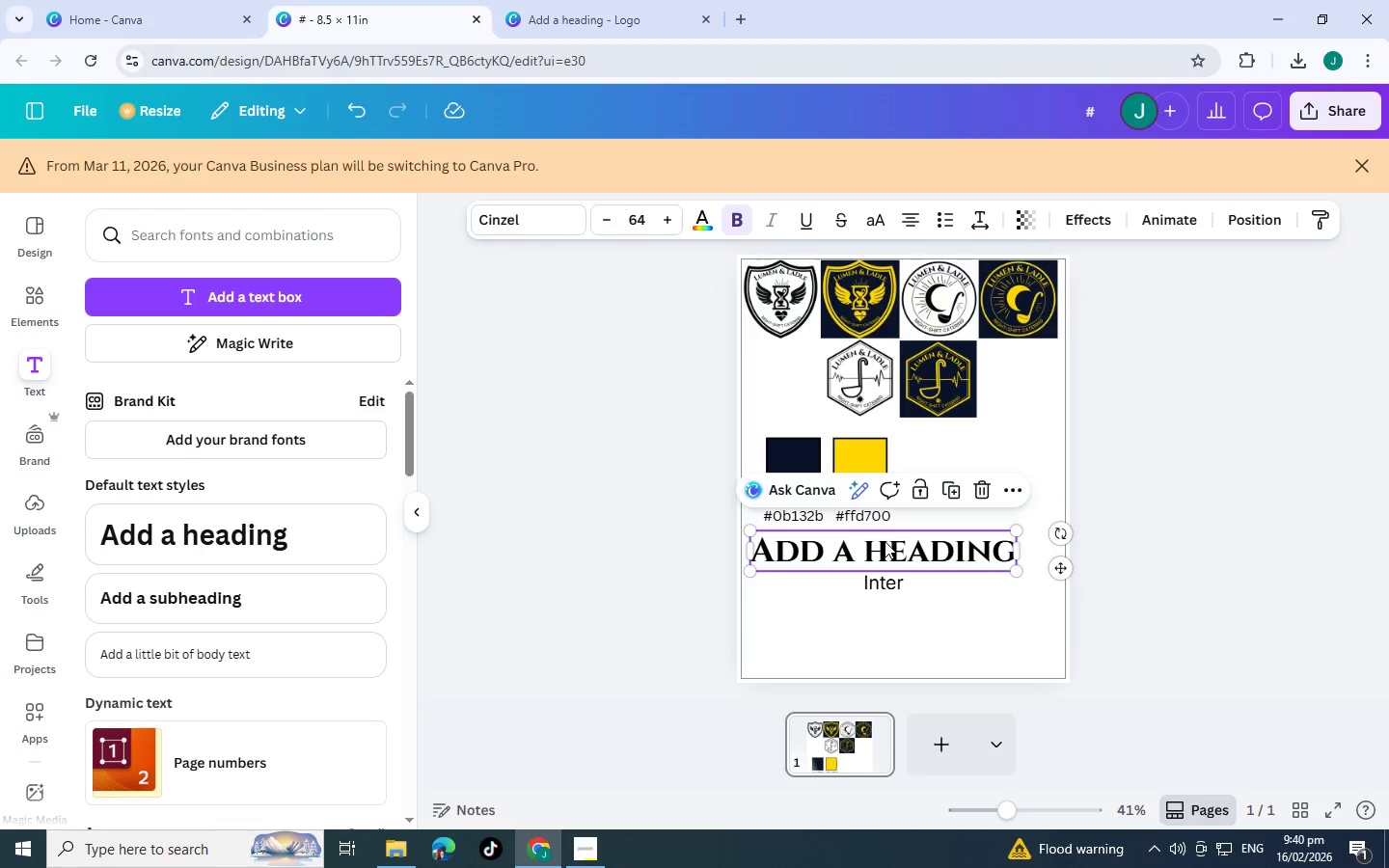 
double_click([900, 550])
 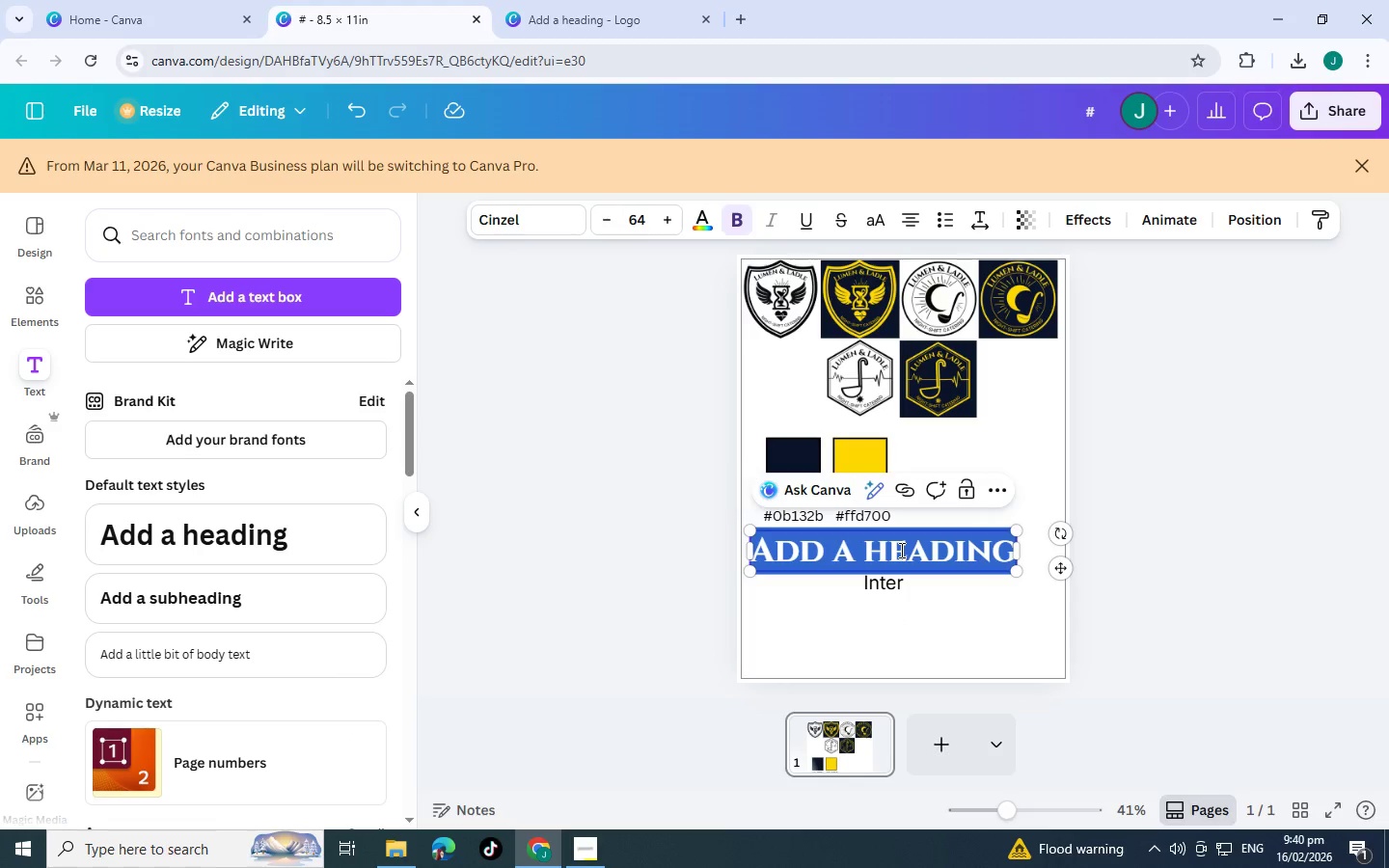 
triple_click([900, 550])
 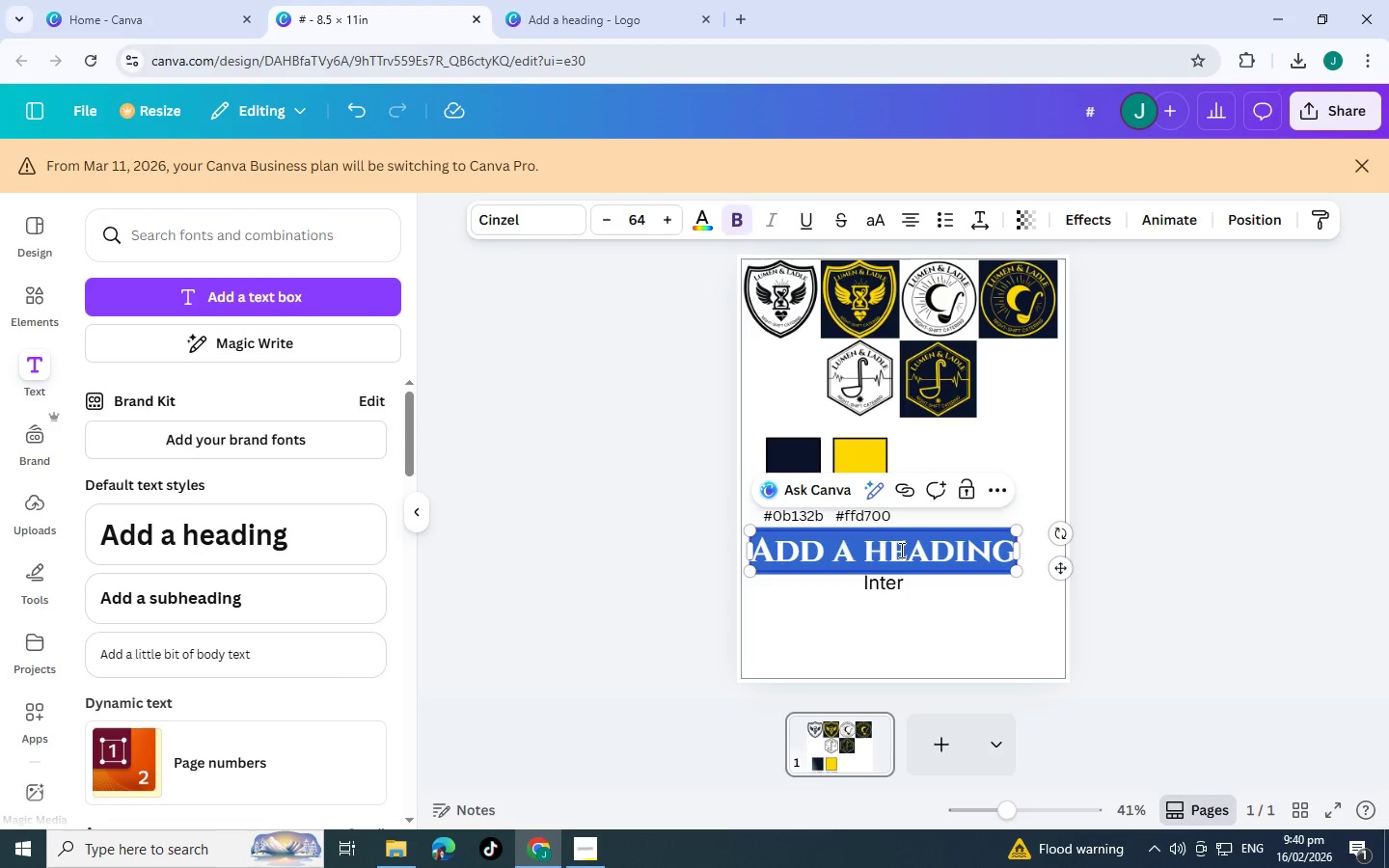 
type(Cinzel bold)
 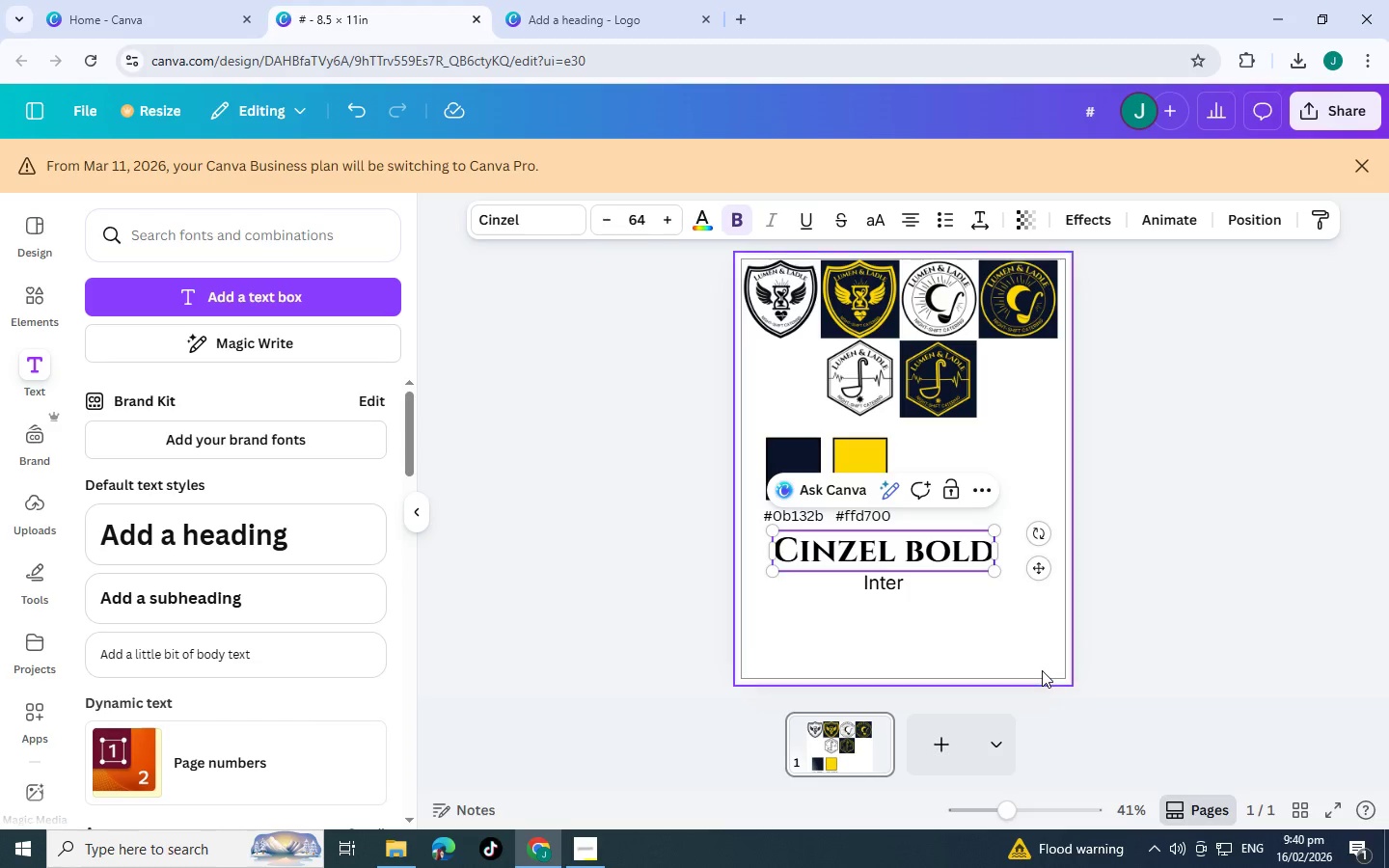 
left_click([1158, 655])
 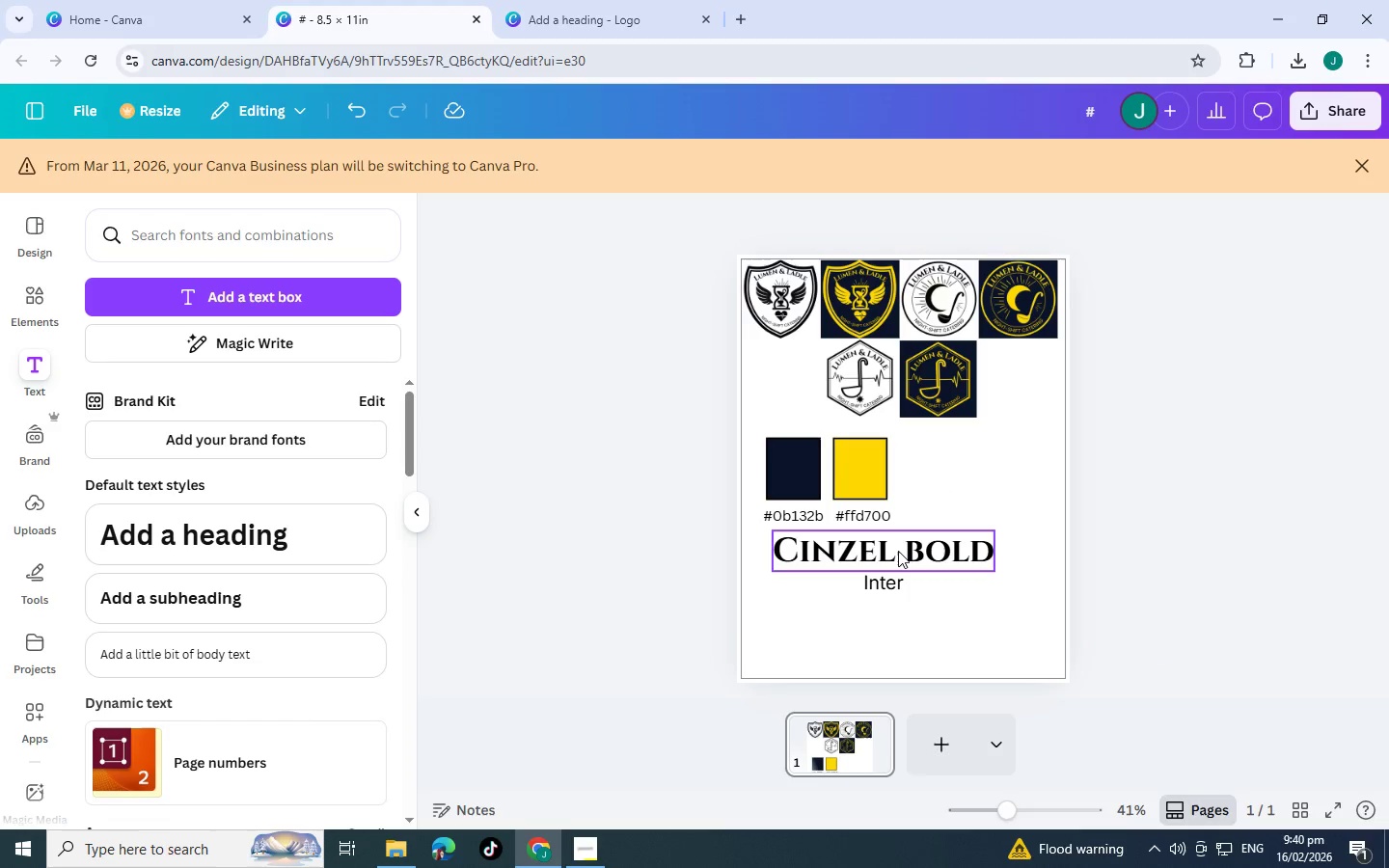 
left_click_drag(start_coordinate=[898, 551], to_coordinate=[1011, 469])
 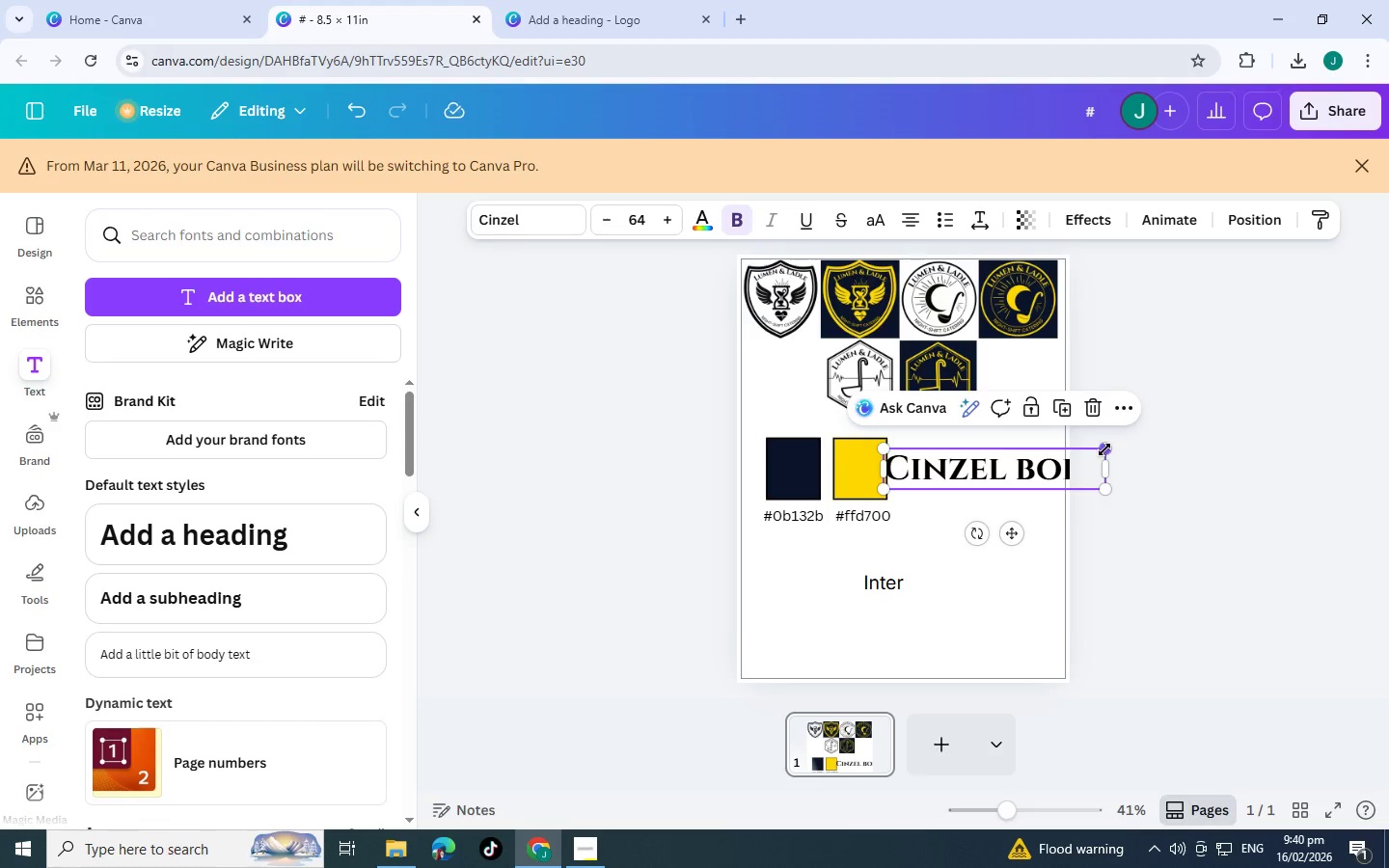 
left_click_drag(start_coordinate=[1104, 449], to_coordinate=[1044, 463])
 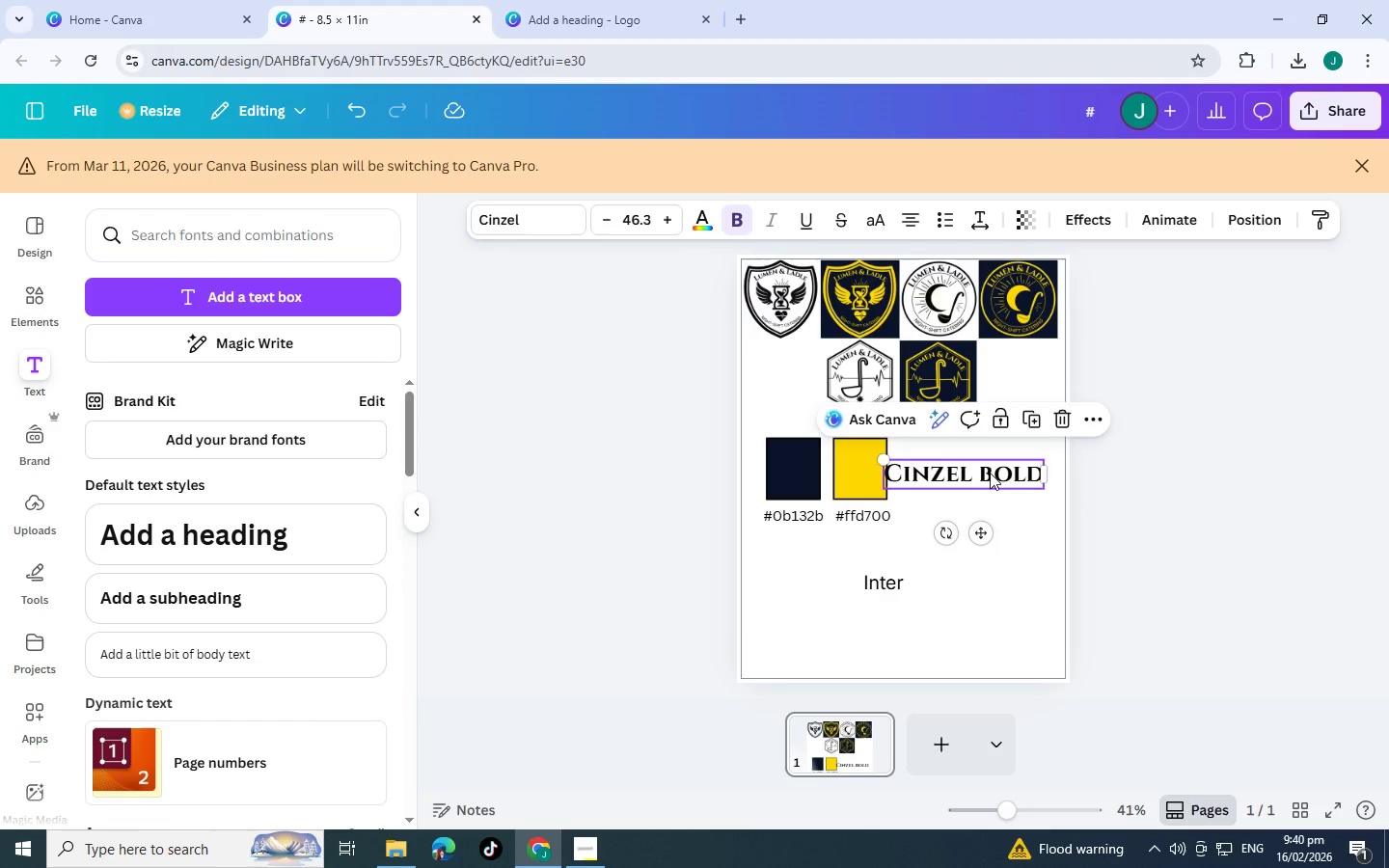 
left_click_drag(start_coordinate=[990, 471], to_coordinate=[858, 609])
 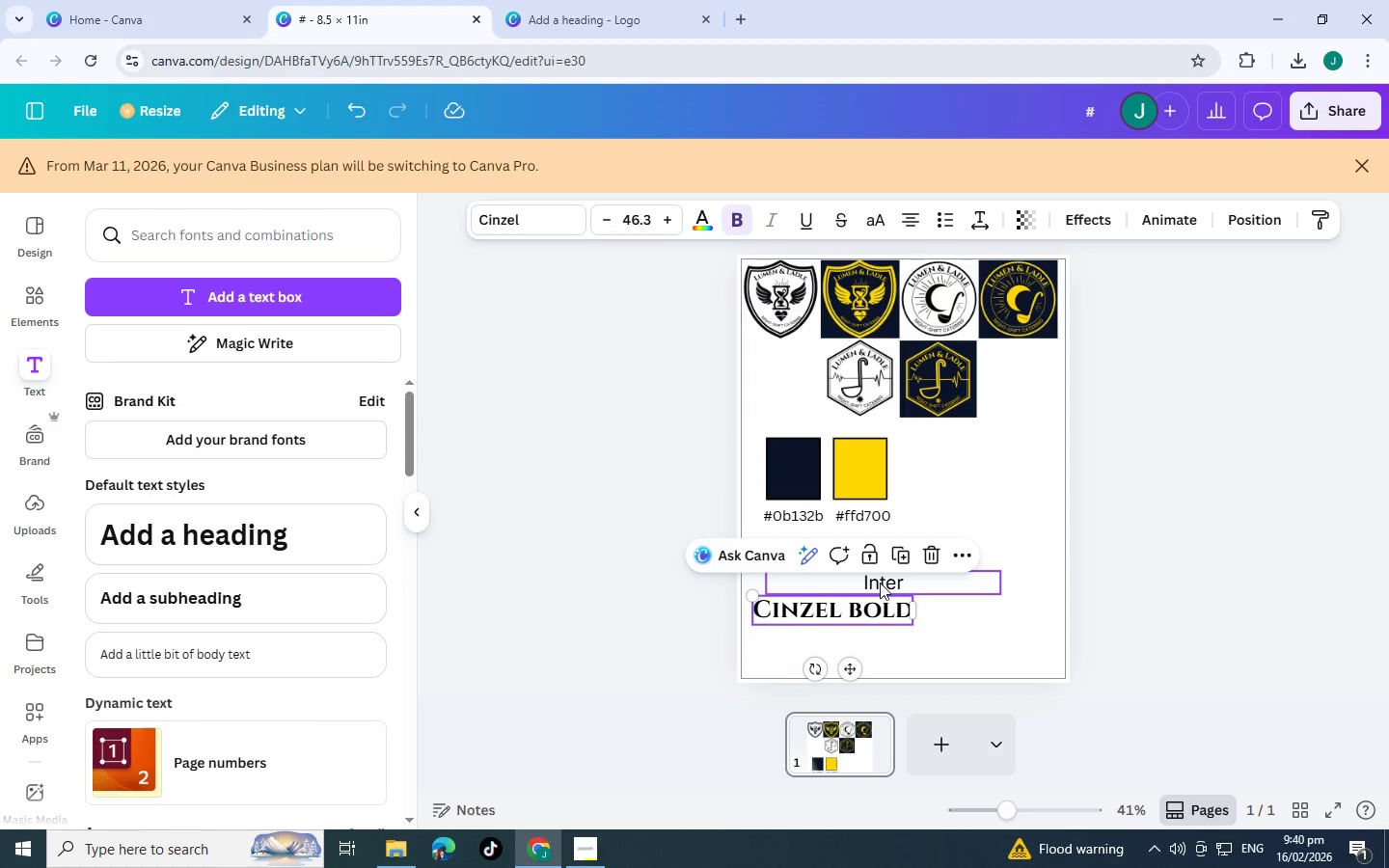 
left_click_drag(start_coordinate=[880, 583], to_coordinate=[774, 632])
 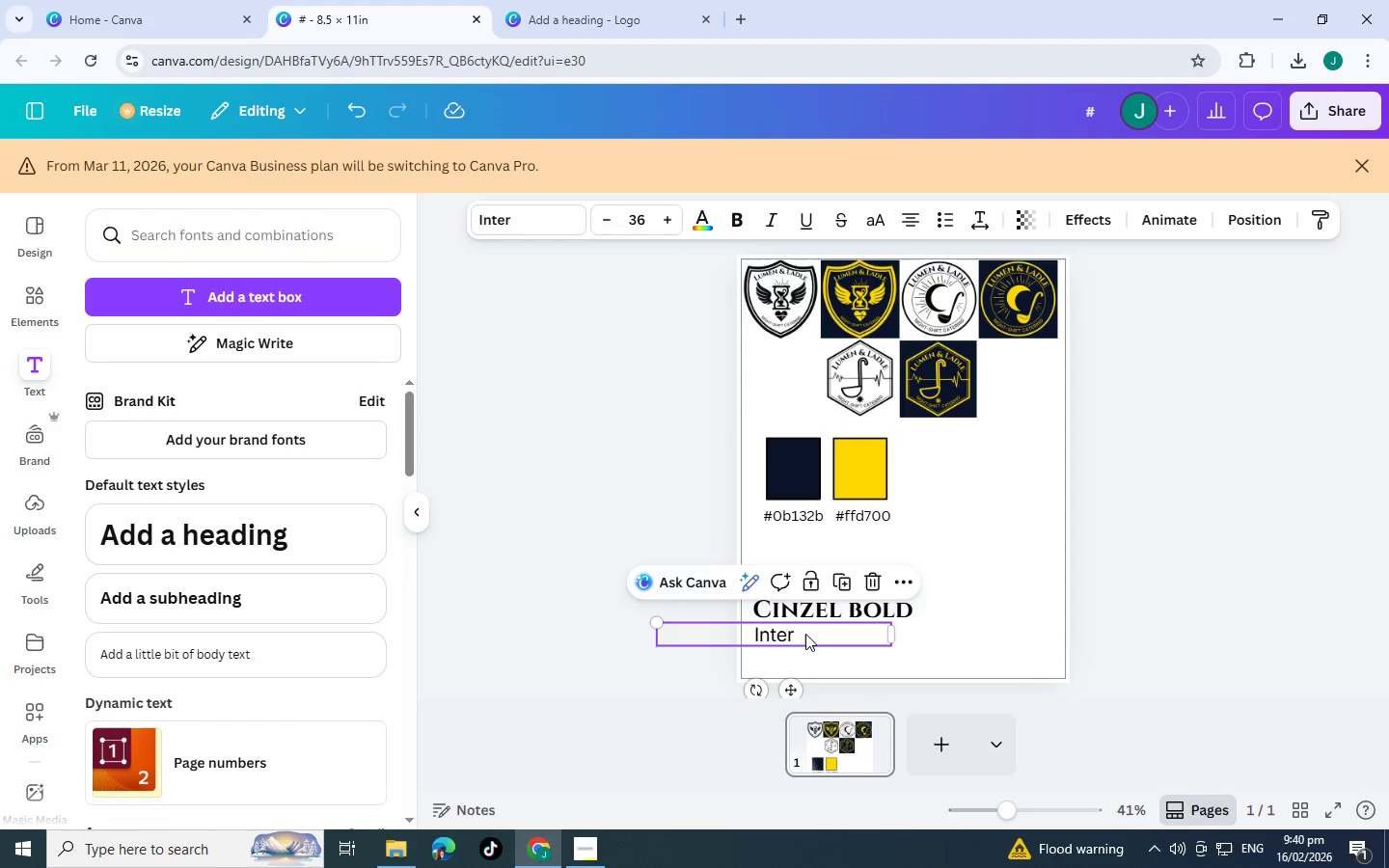 
key(Control+C)
 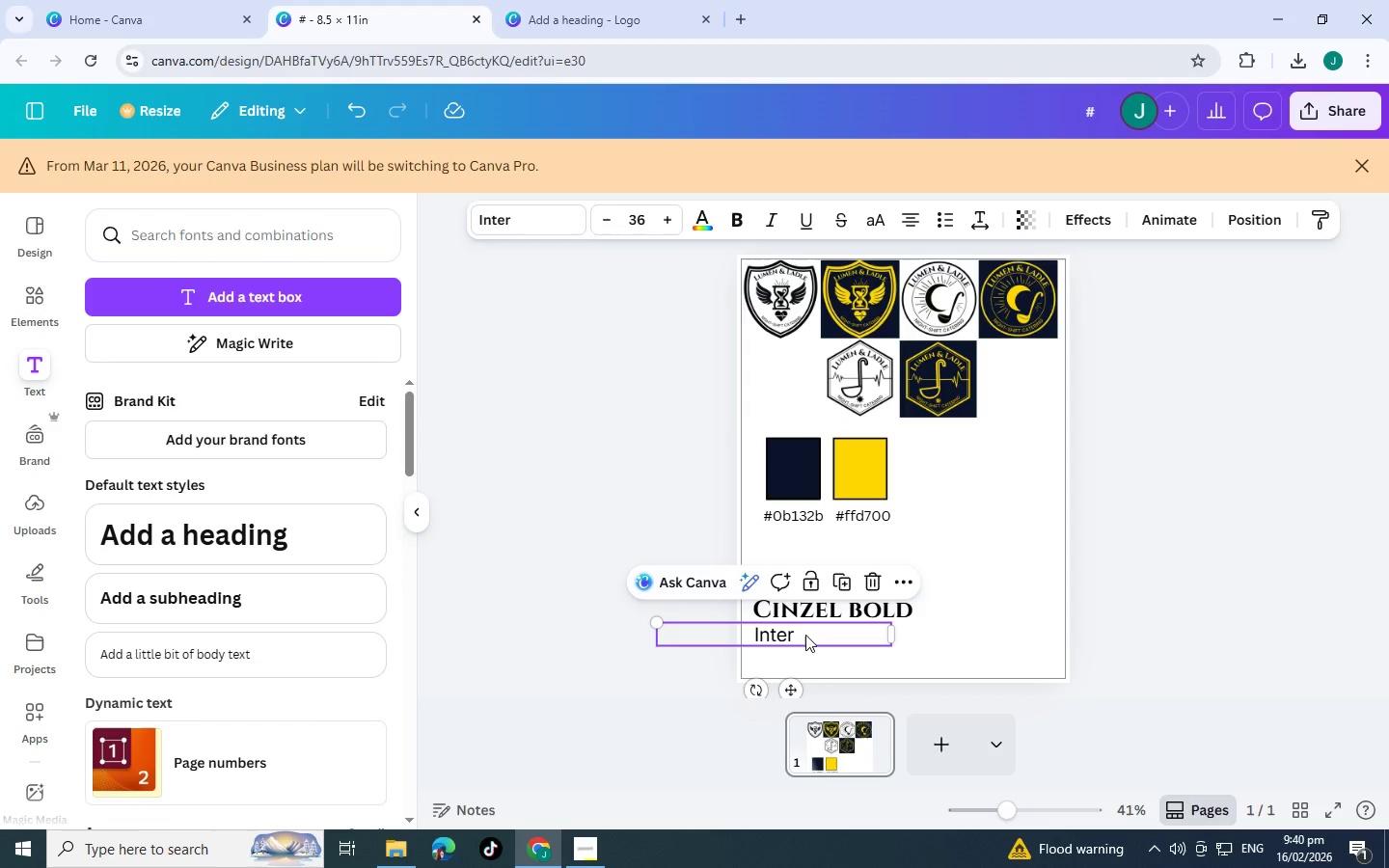 
key(Control+V)
 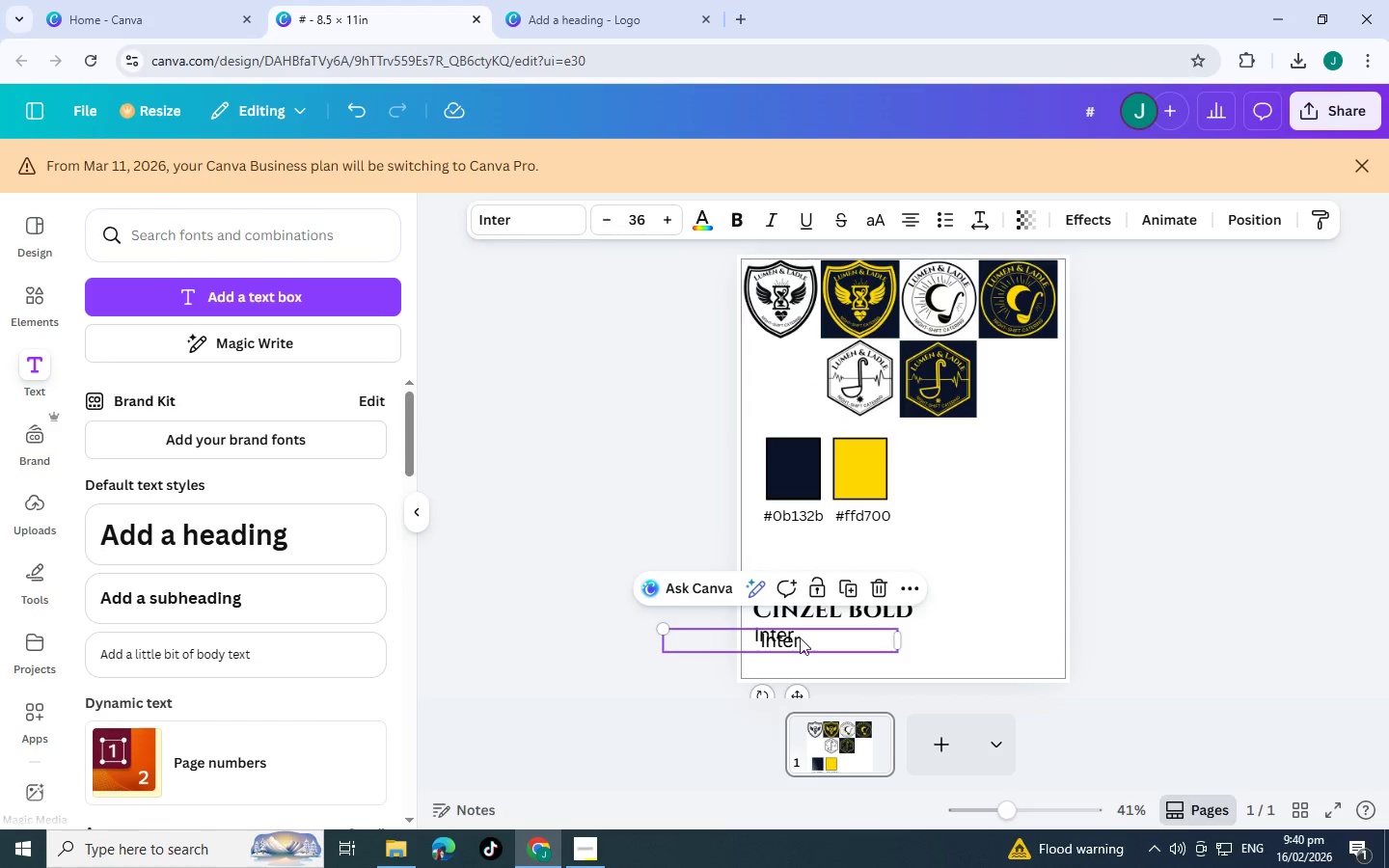 
left_click_drag(start_coordinate=[794, 637], to_coordinate=[833, 574])
 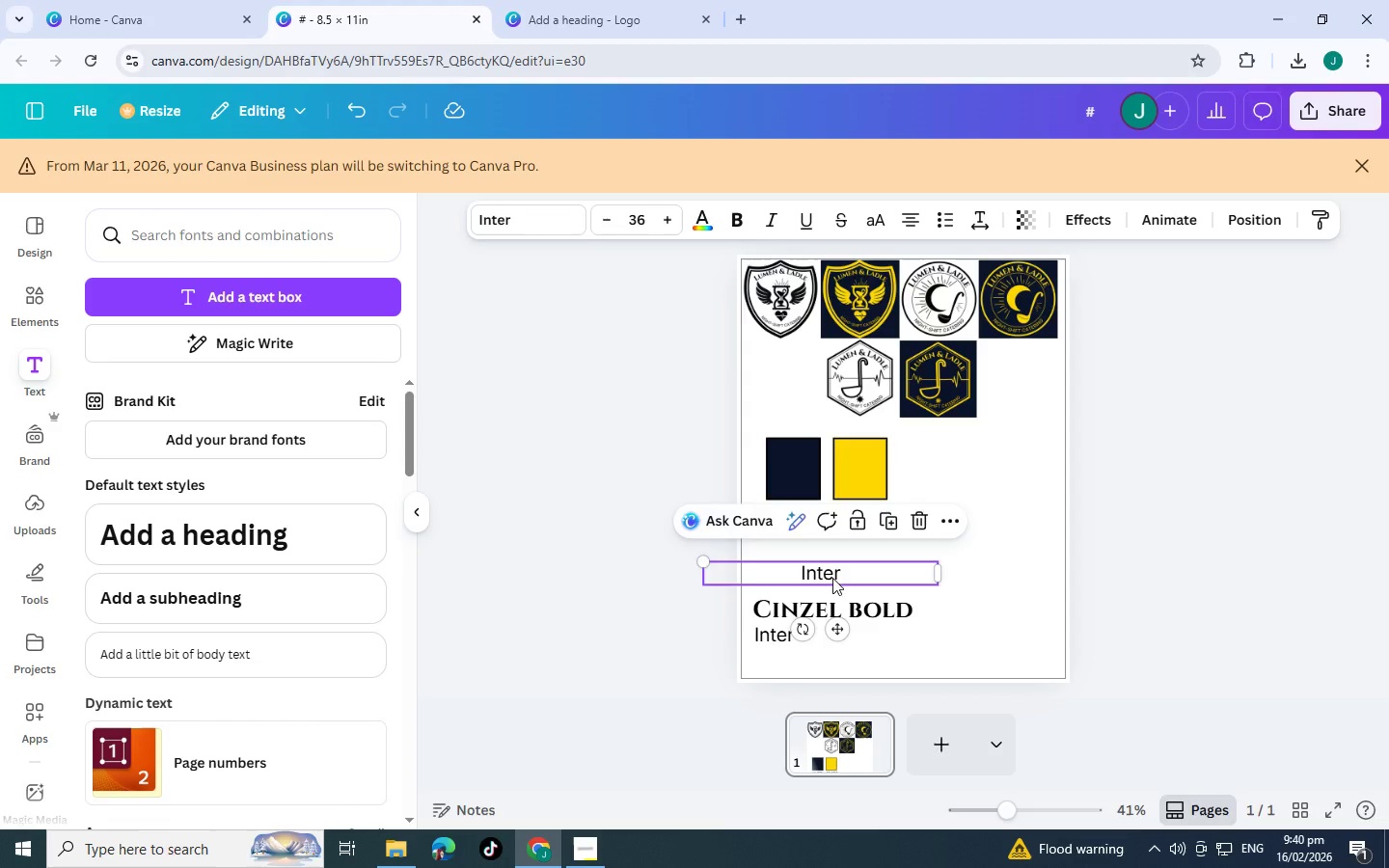 
key(Control+Z)
 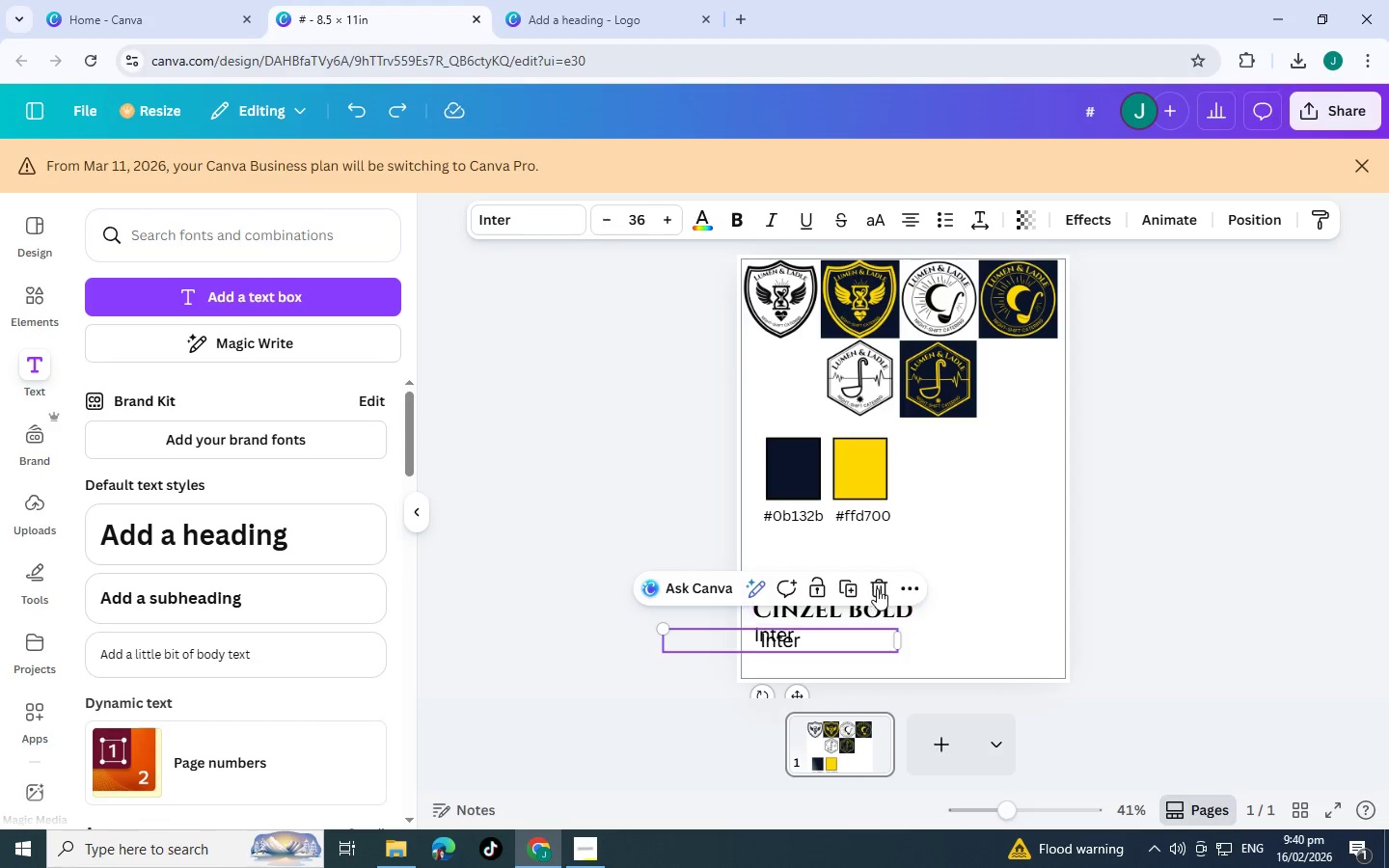 
left_click([878, 588])
 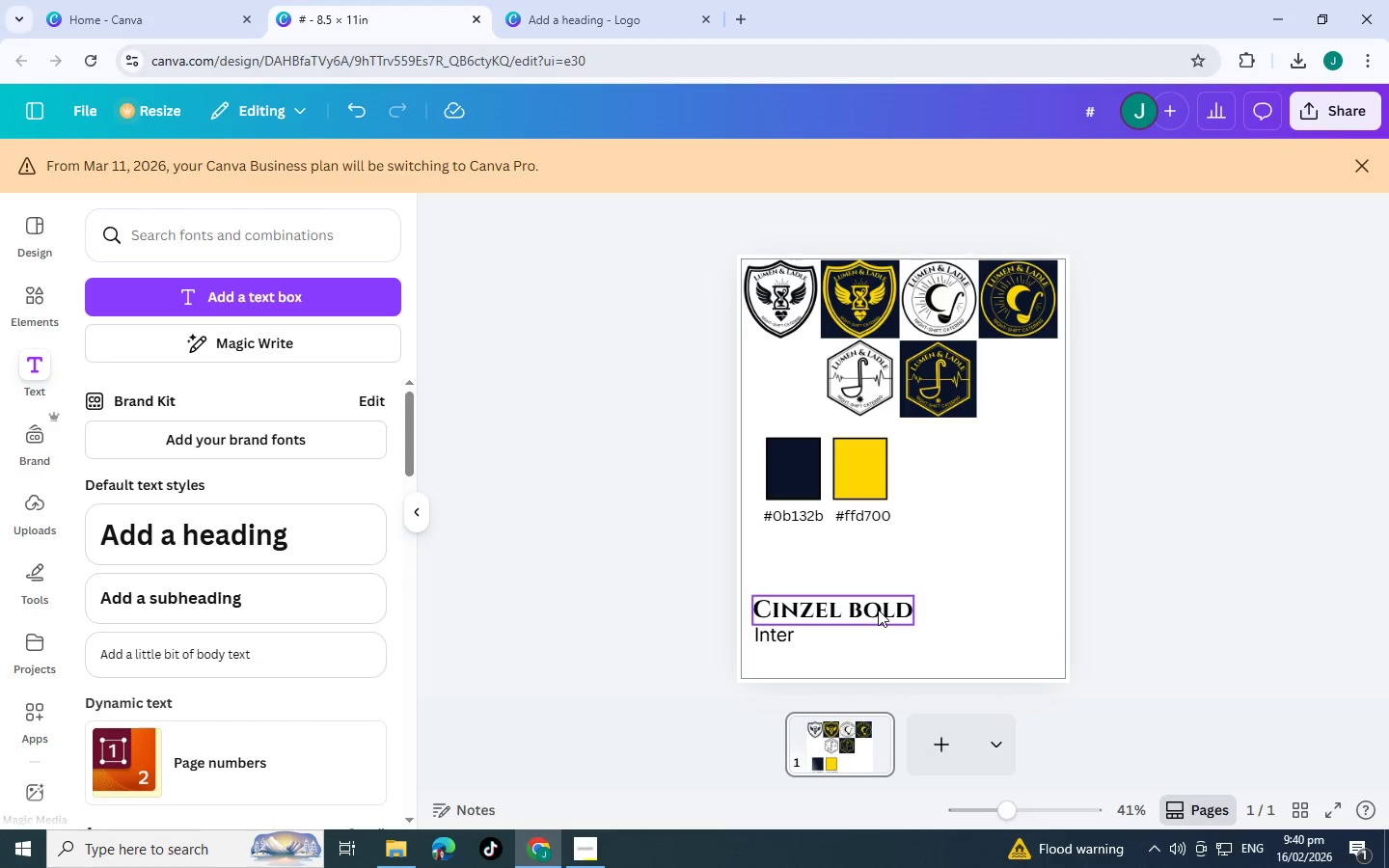 
left_click([878, 610])
 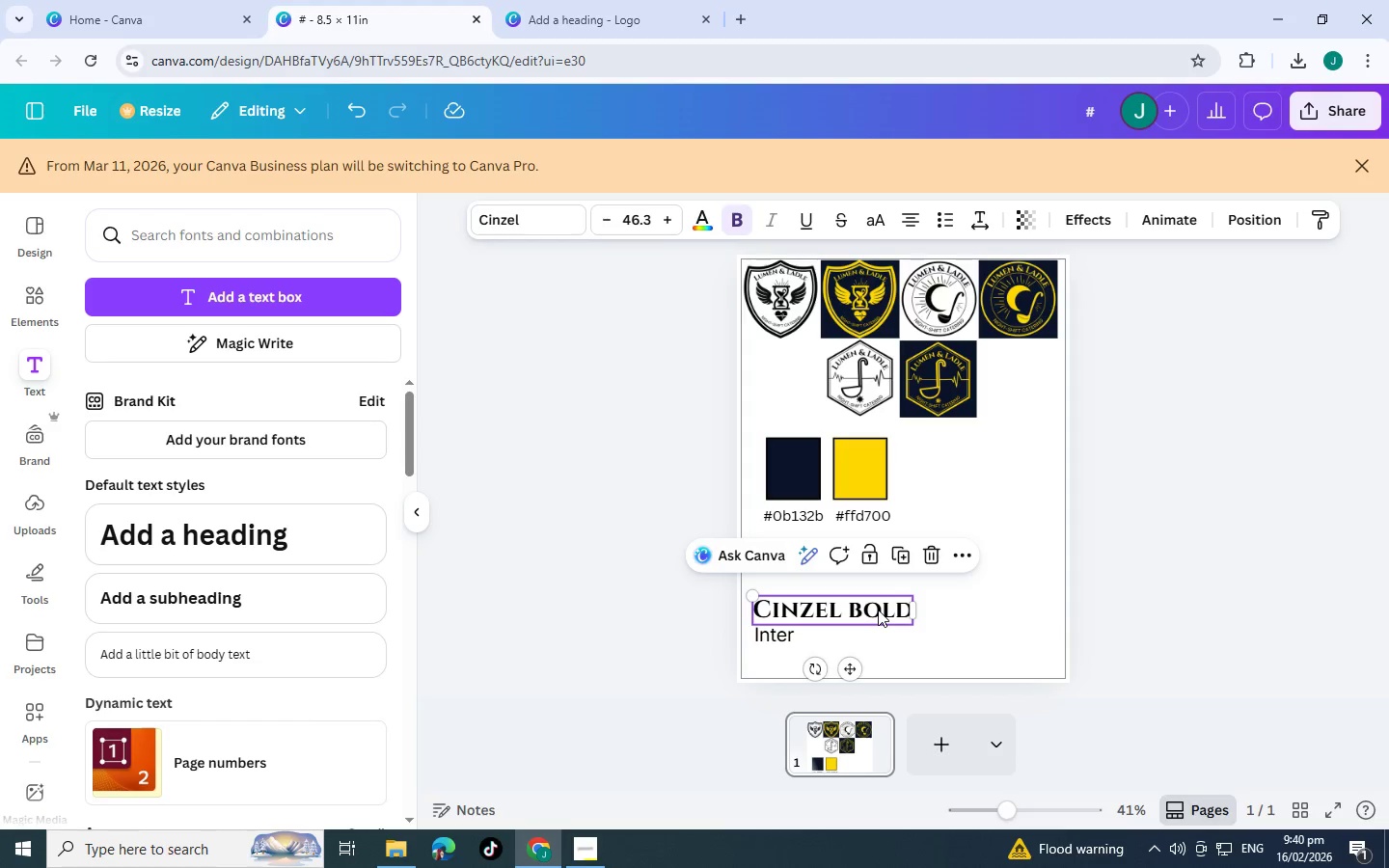 
key(Control+C)
 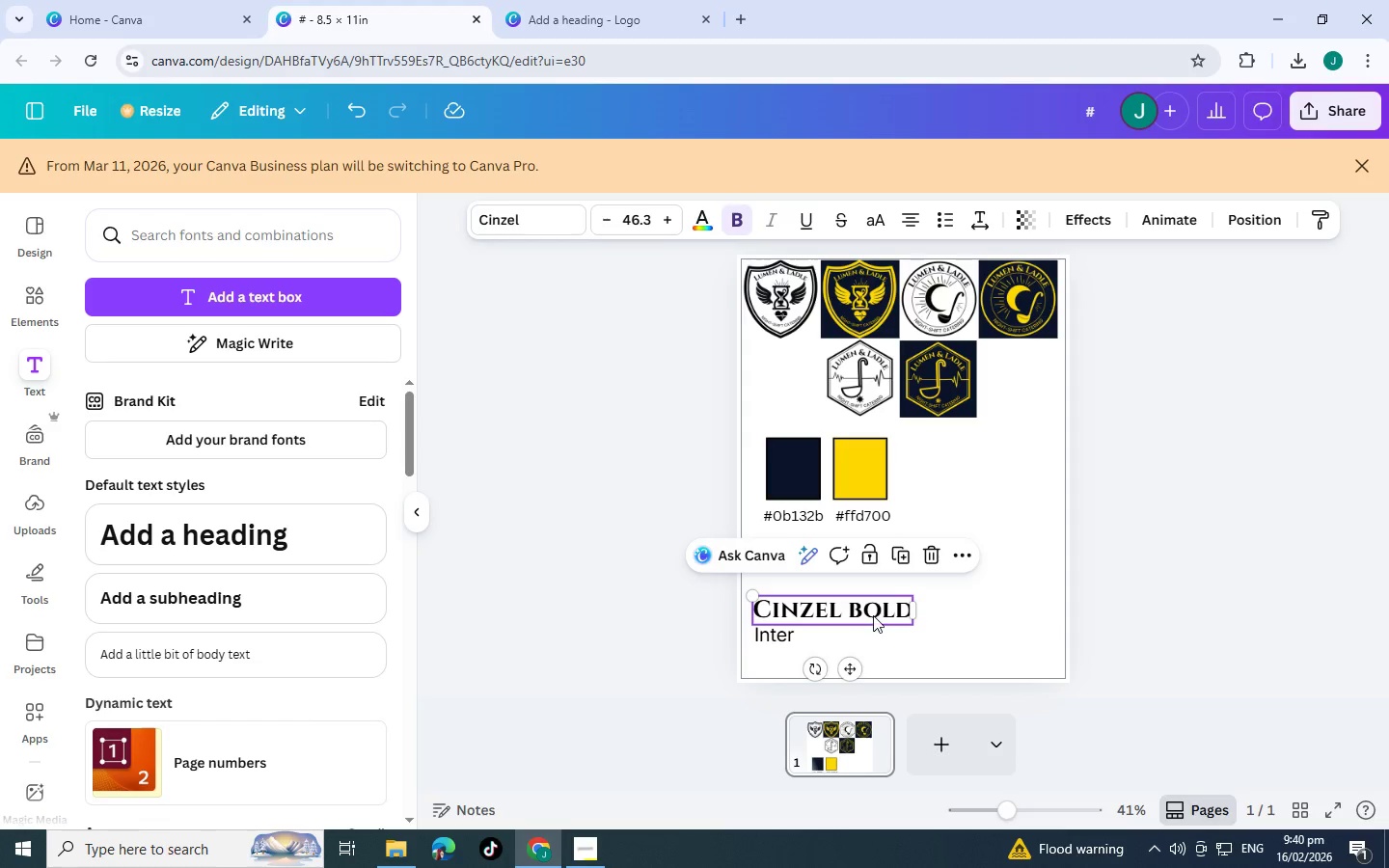 
key(Control+V)
 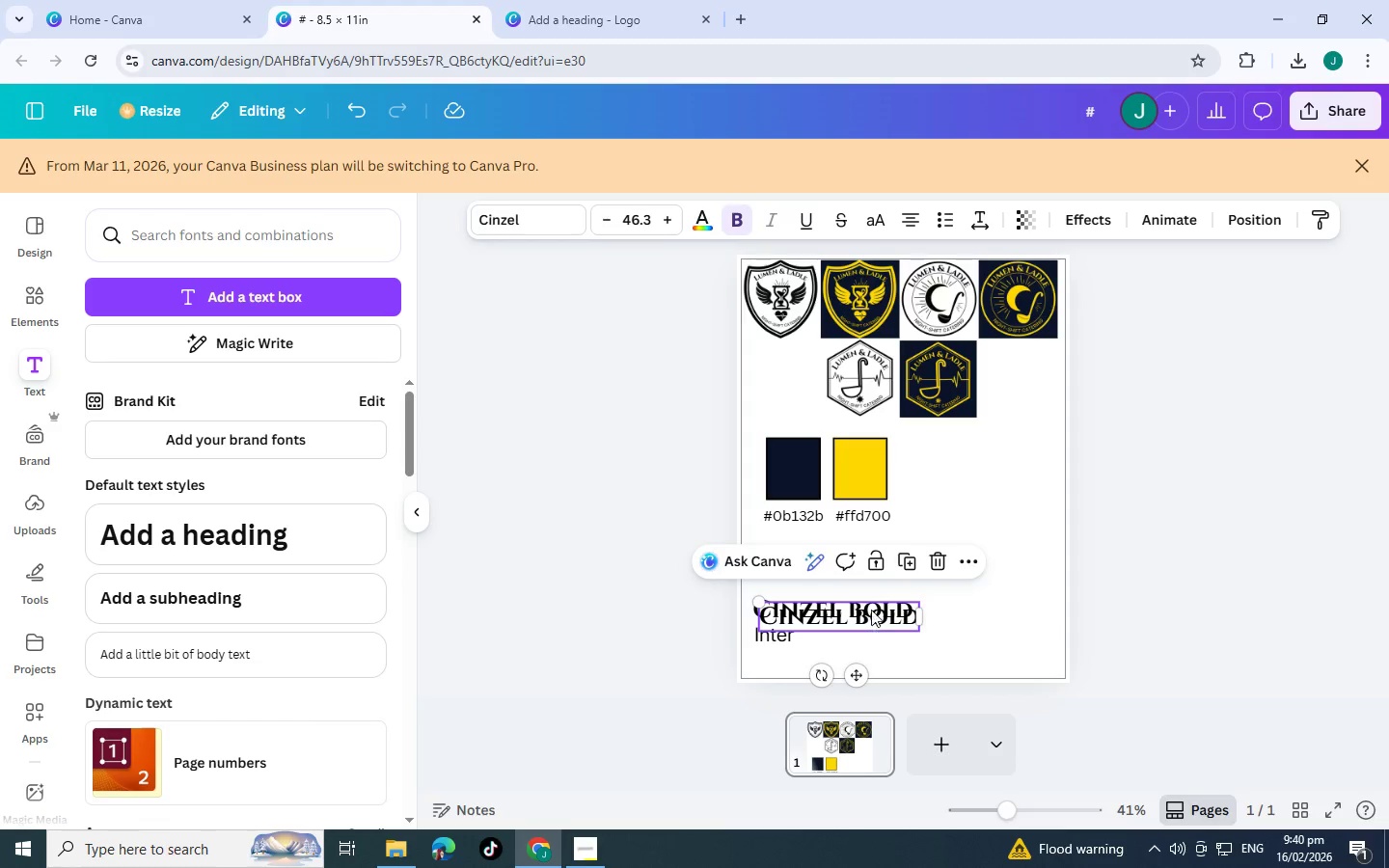 
left_click_drag(start_coordinate=[871, 616], to_coordinate=[865, 585])
 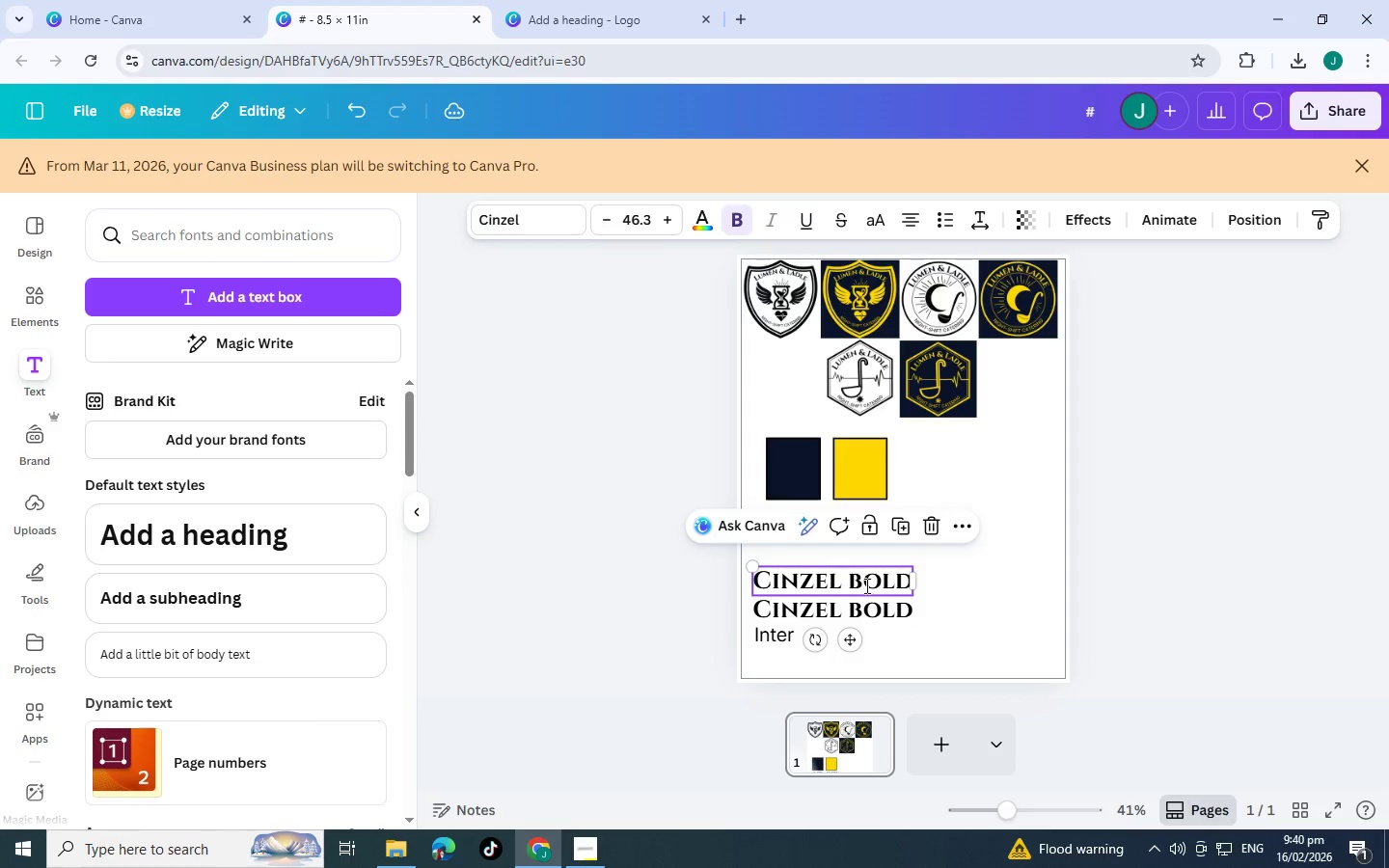 
double_click([865, 585])
 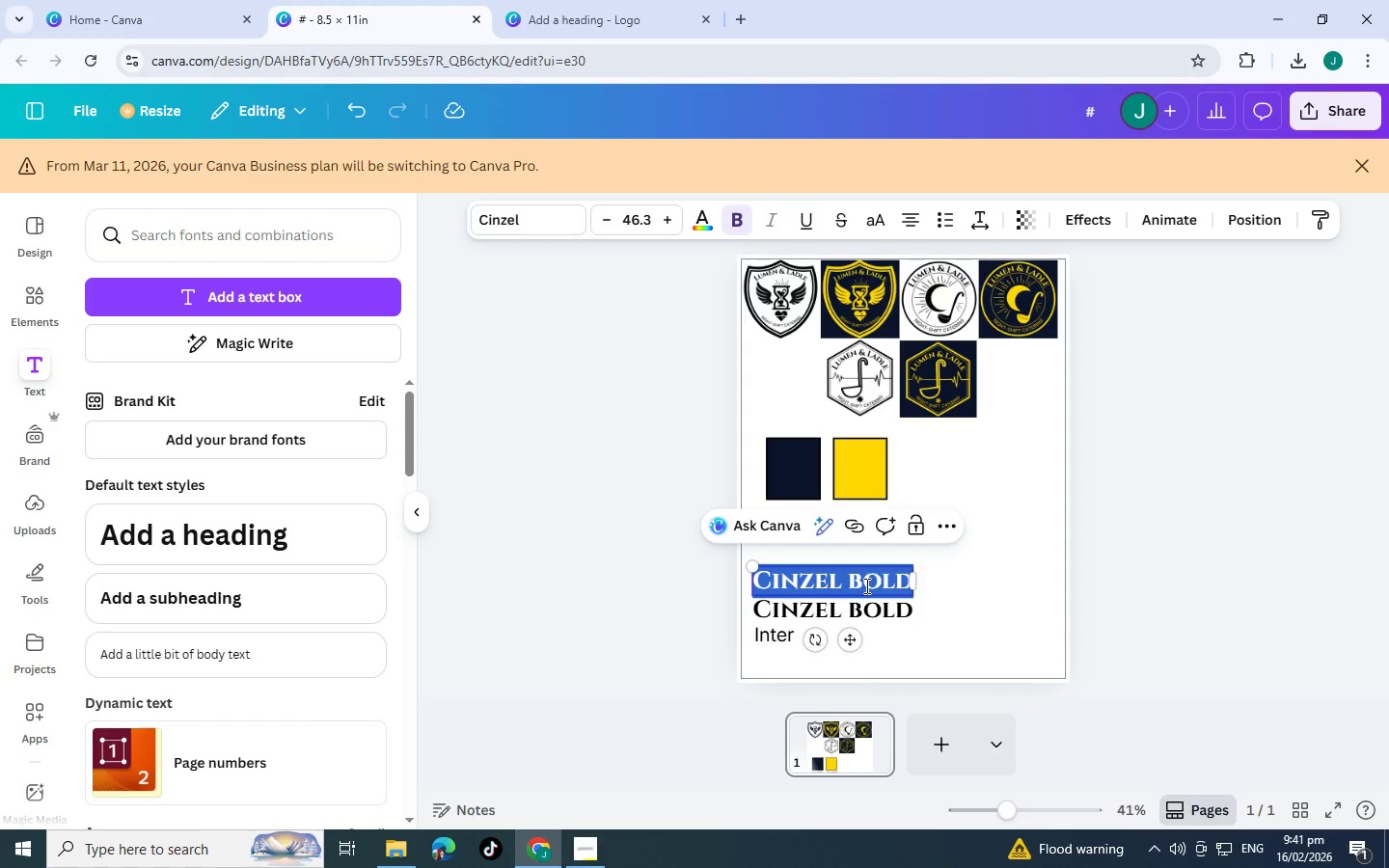 
type(Typography)
 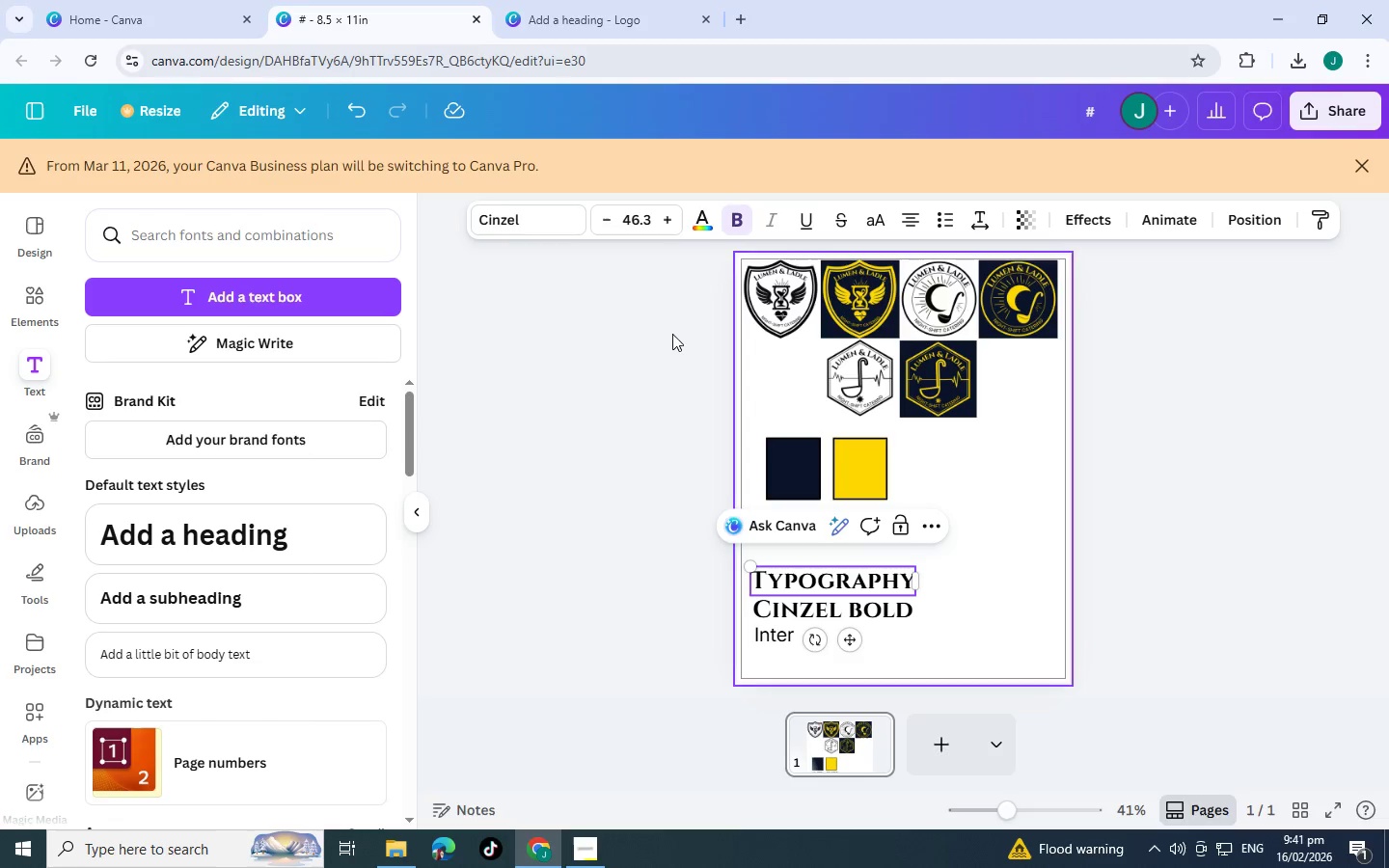 
left_click([552, 219])
 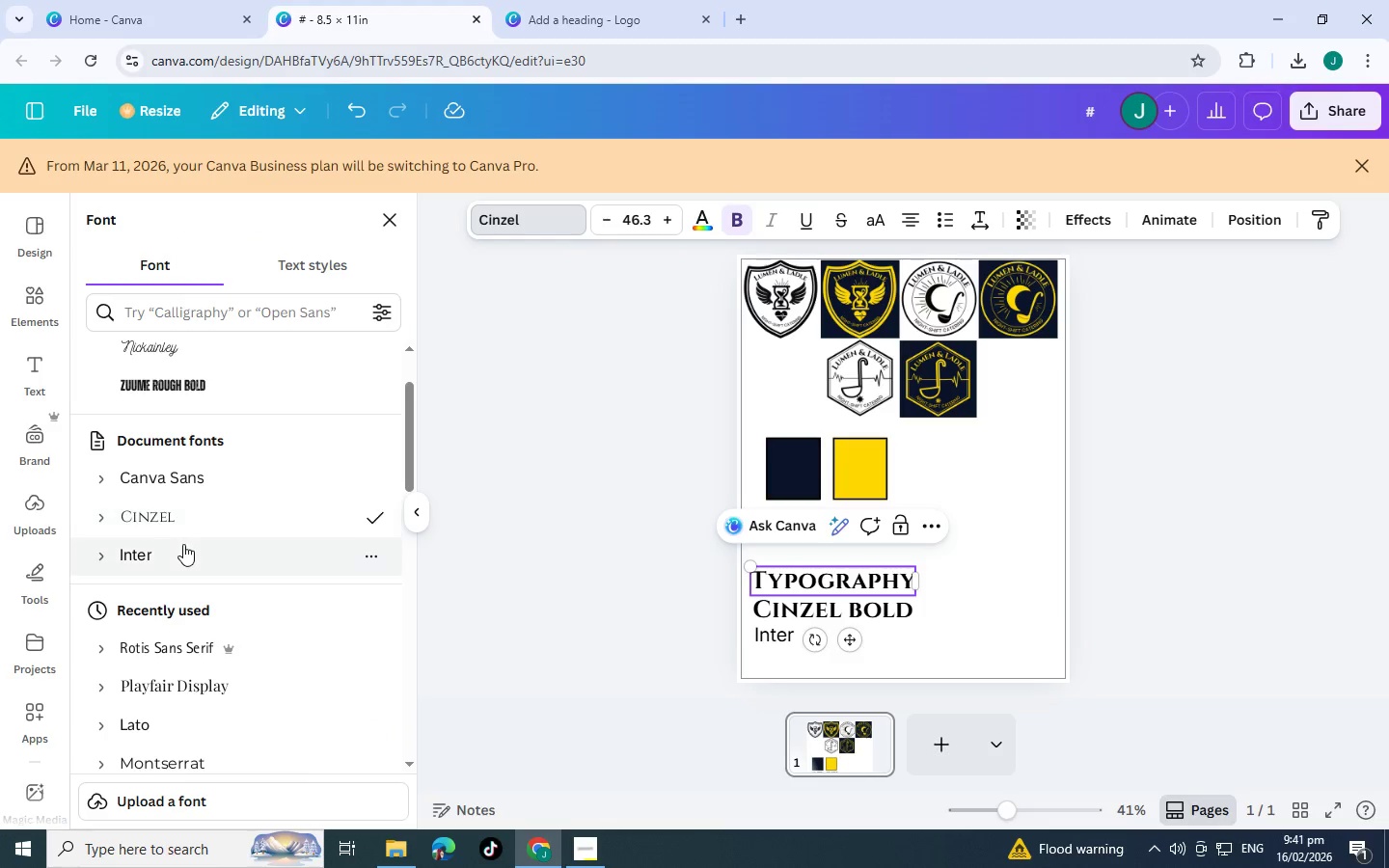 
scroll: coordinate [184, 485], scroll_direction: up, amount: 4.0
 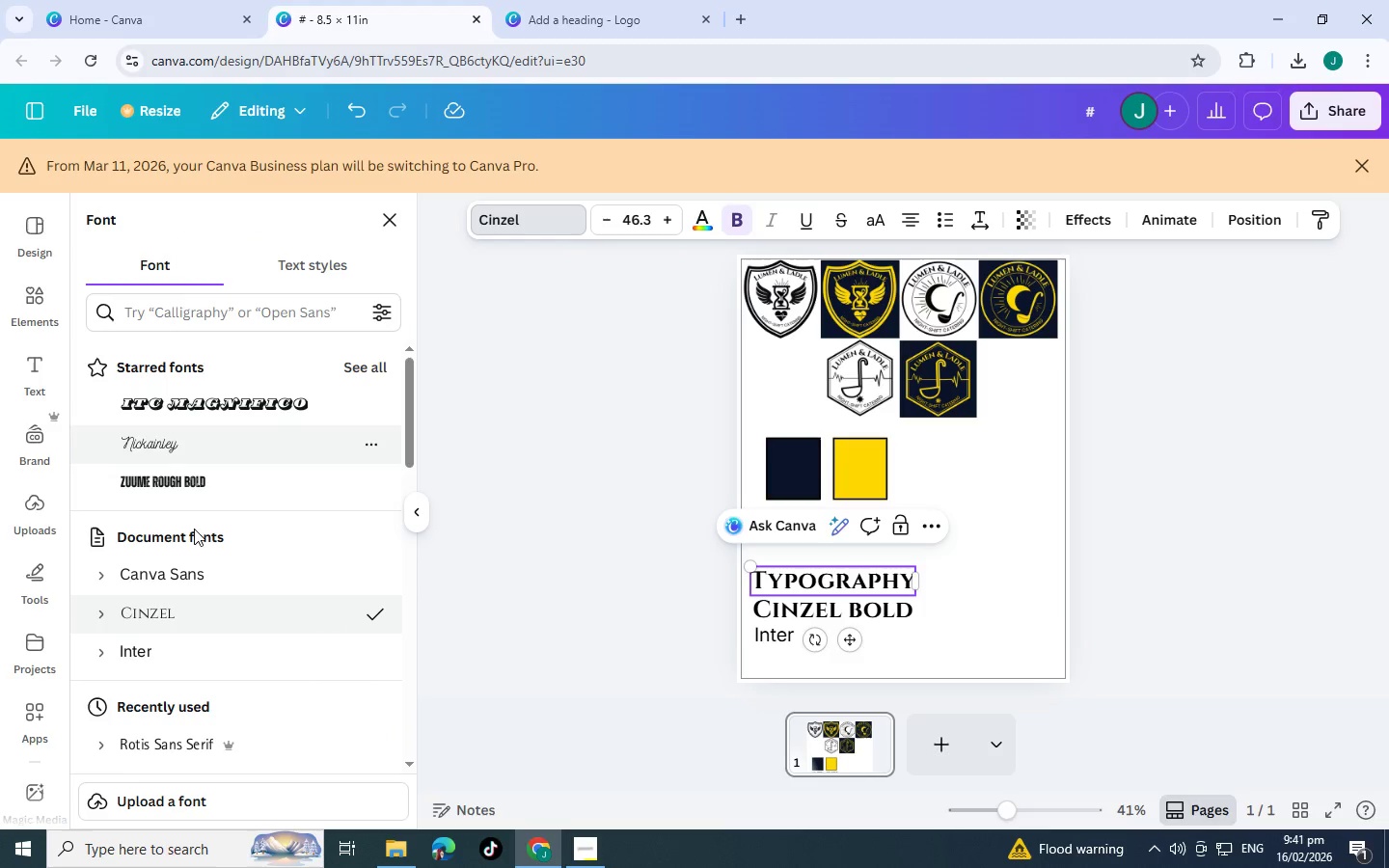 
scroll: coordinate [194, 529], scroll_direction: down, amount: 2.0
 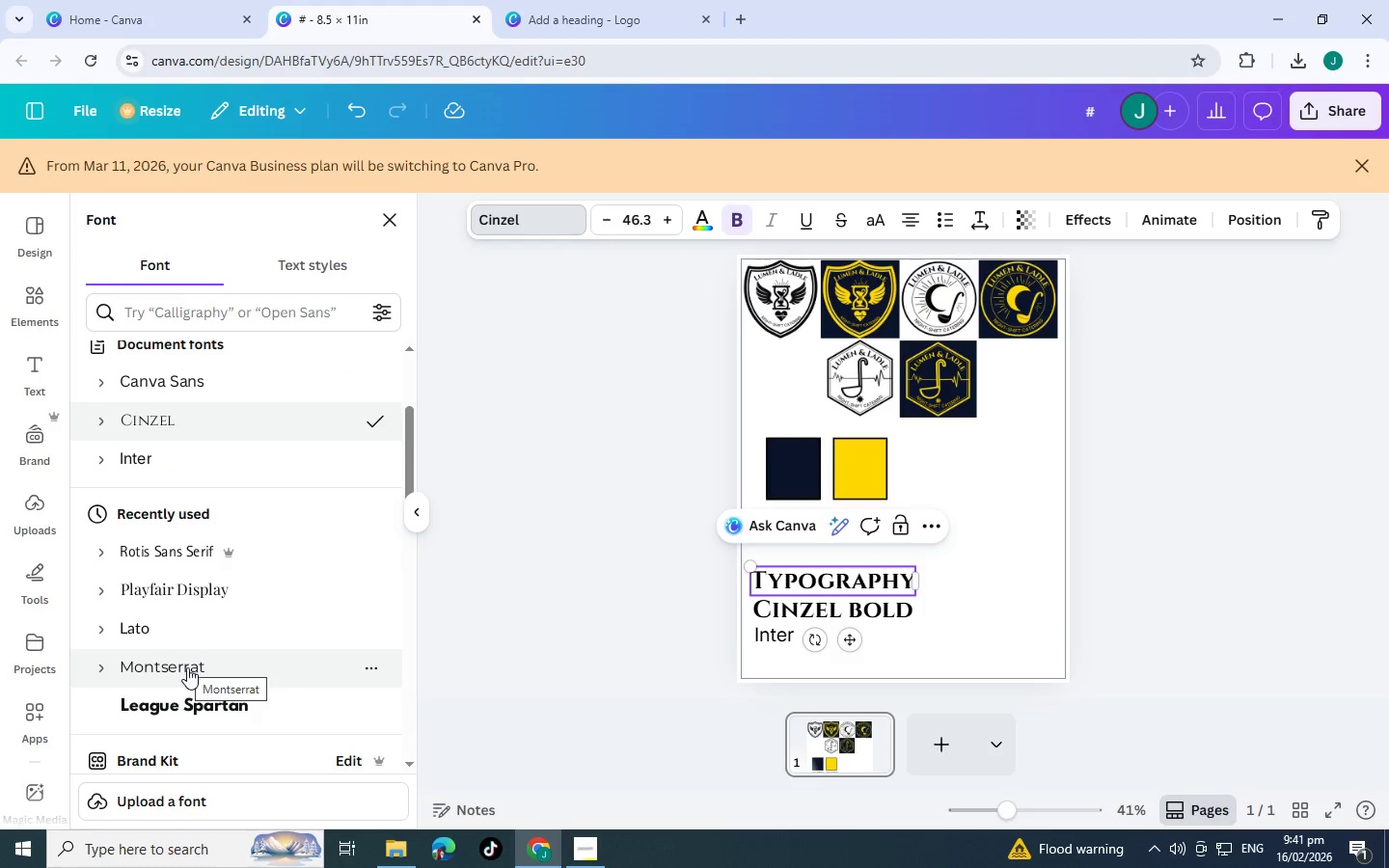 
left_click([207, 703])
 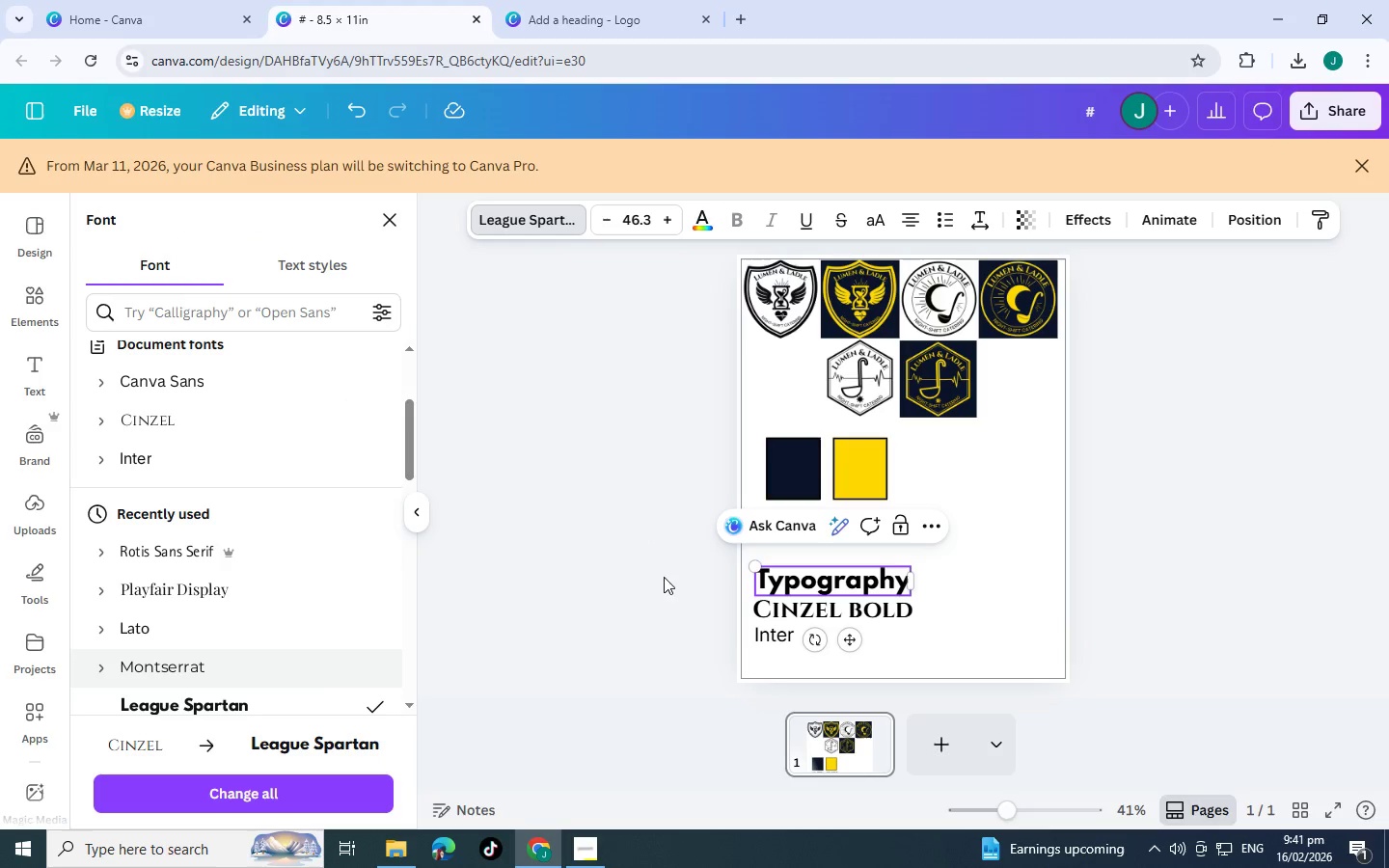 
left_click([646, 586])
 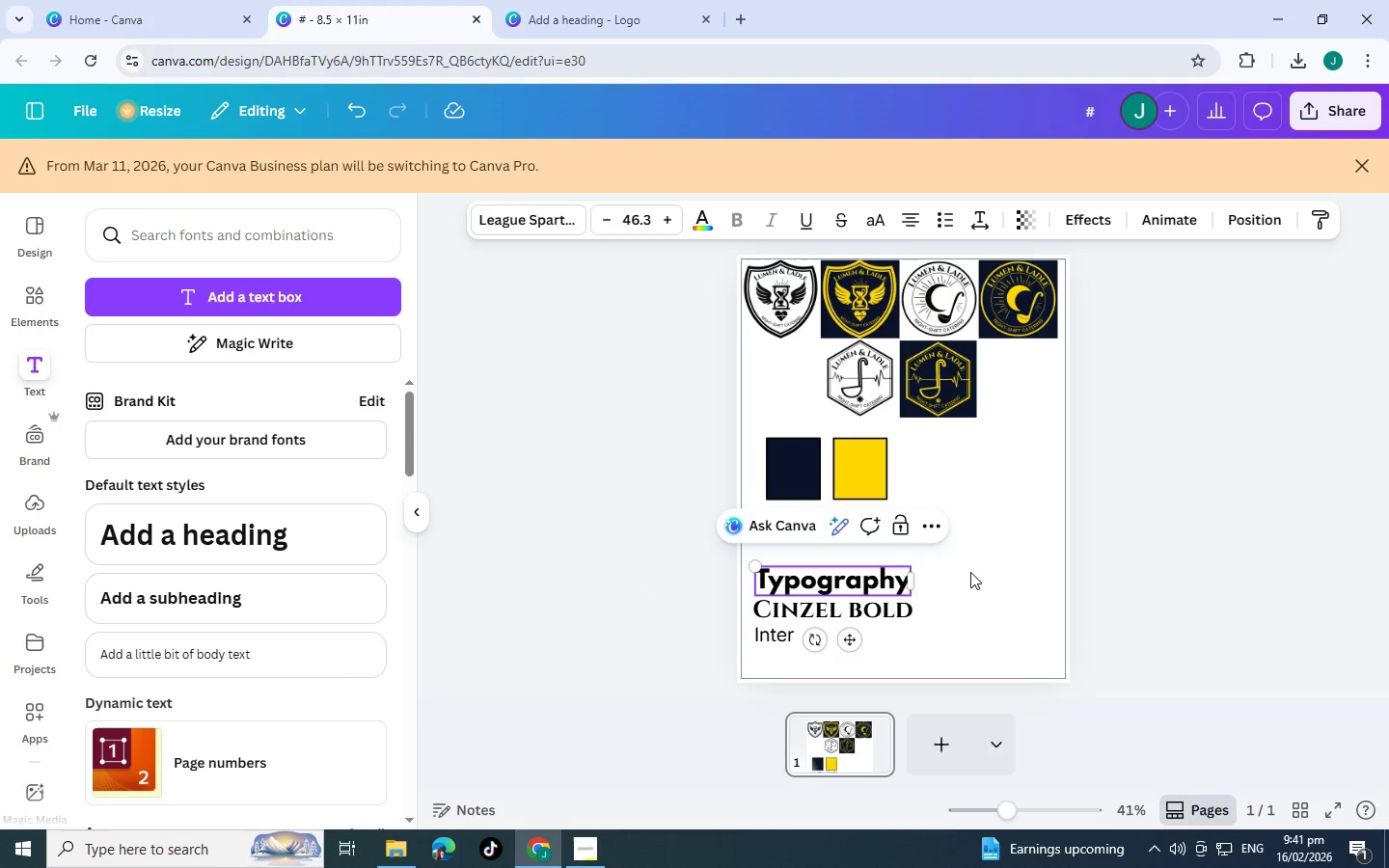 
left_click([970, 572])
 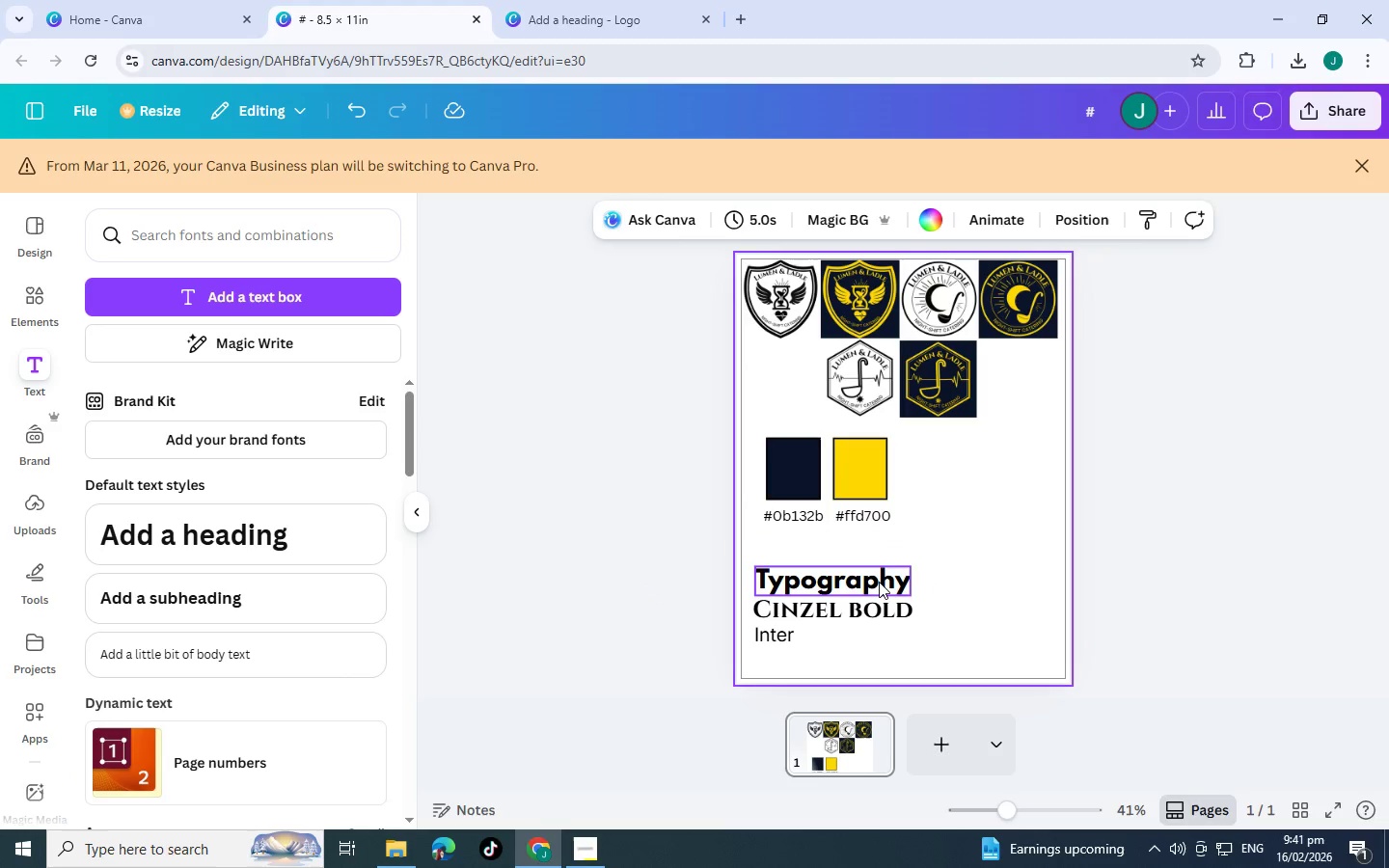 
left_click_drag(start_coordinate=[879, 582], to_coordinate=[874, 575])
 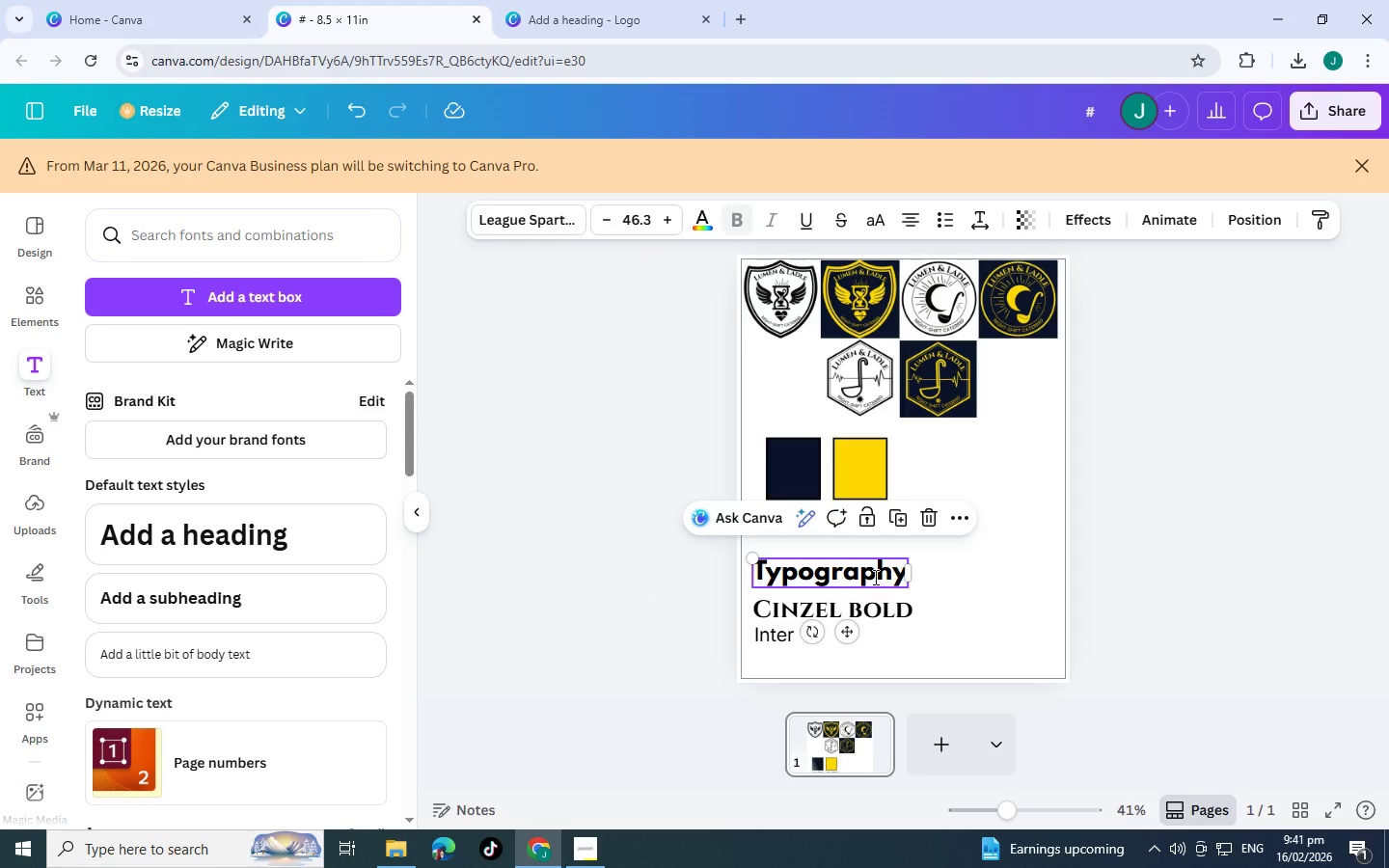 
double_click([874, 577])
 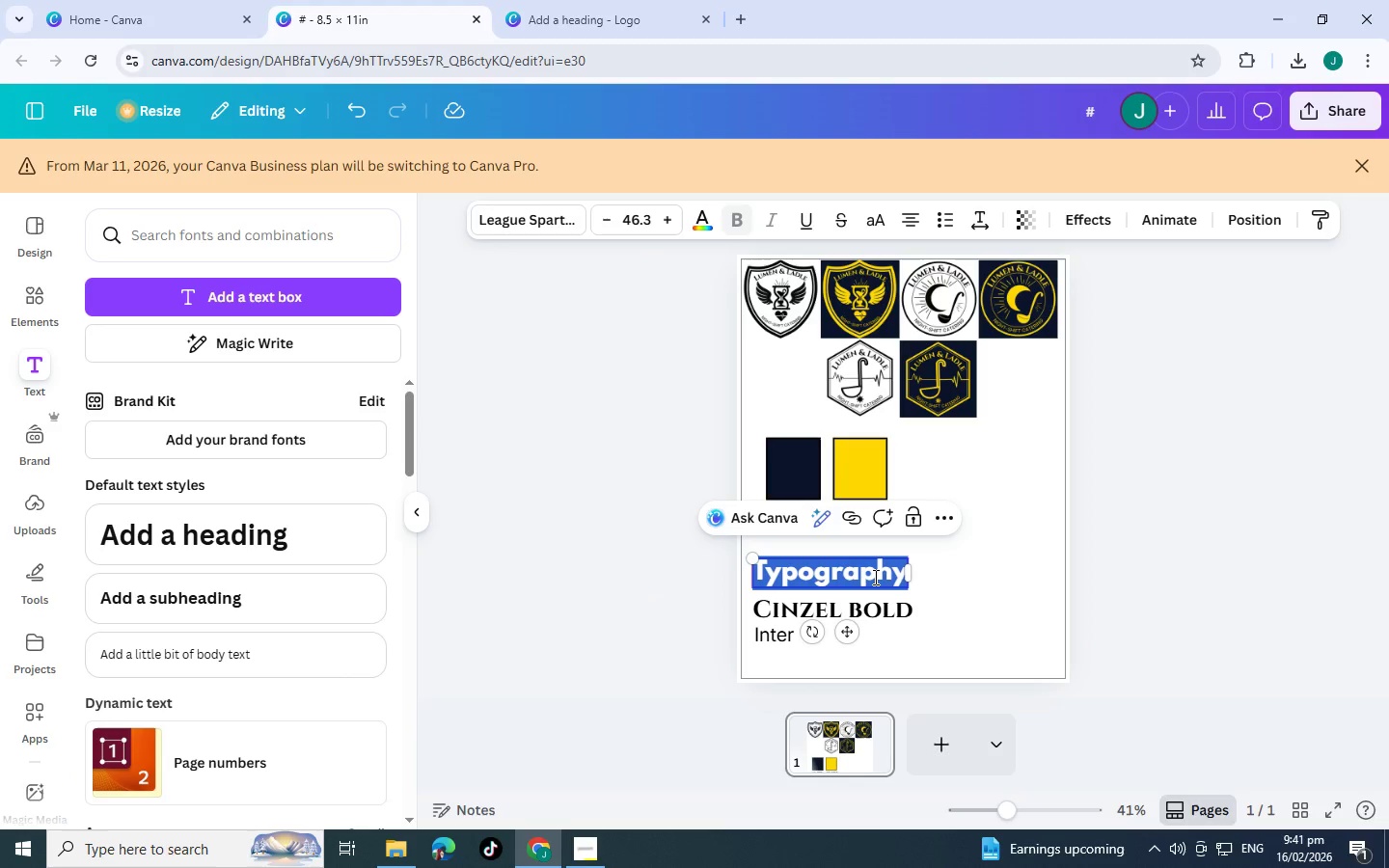 
key(Control+C)
 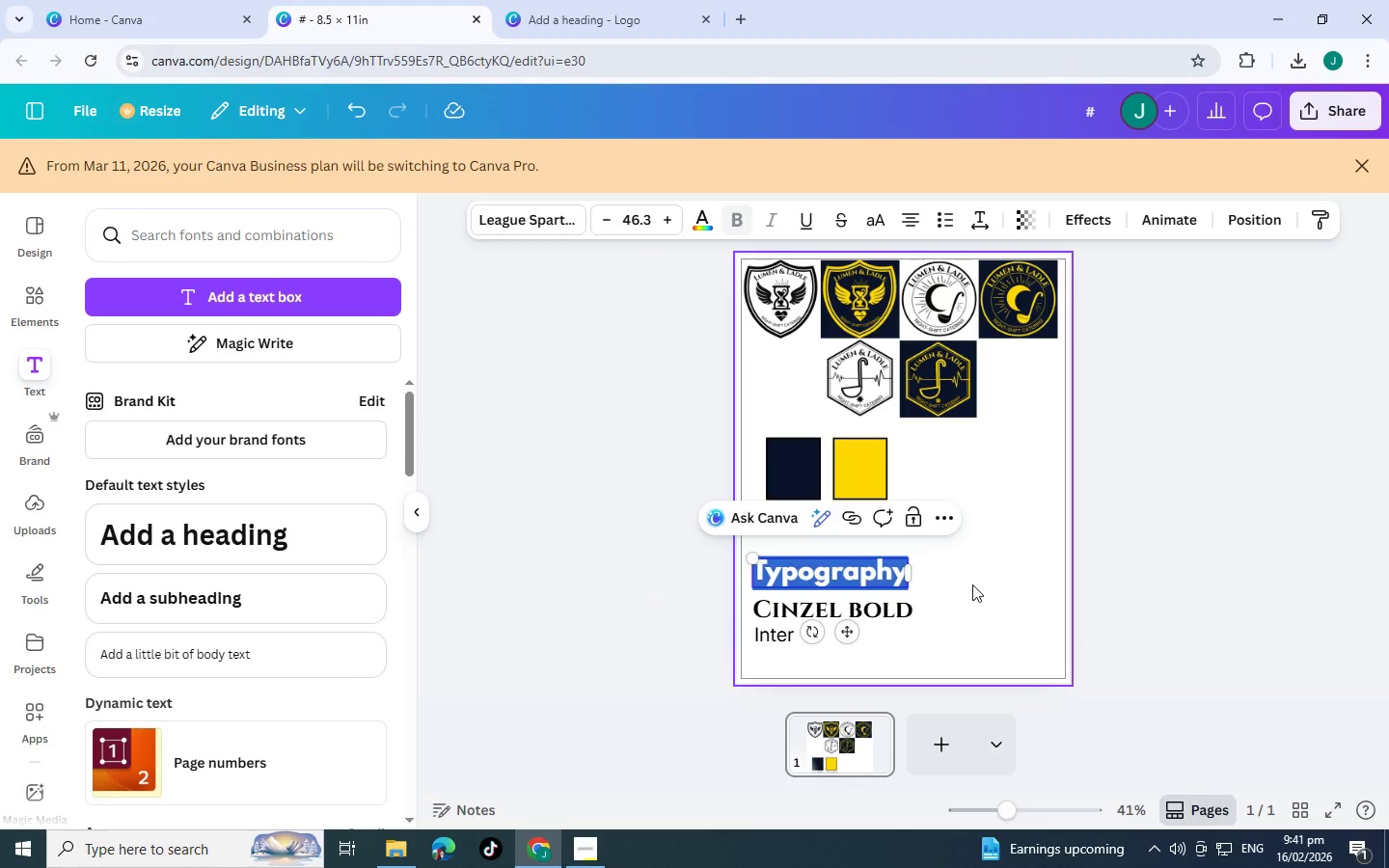 
left_click([972, 584])
 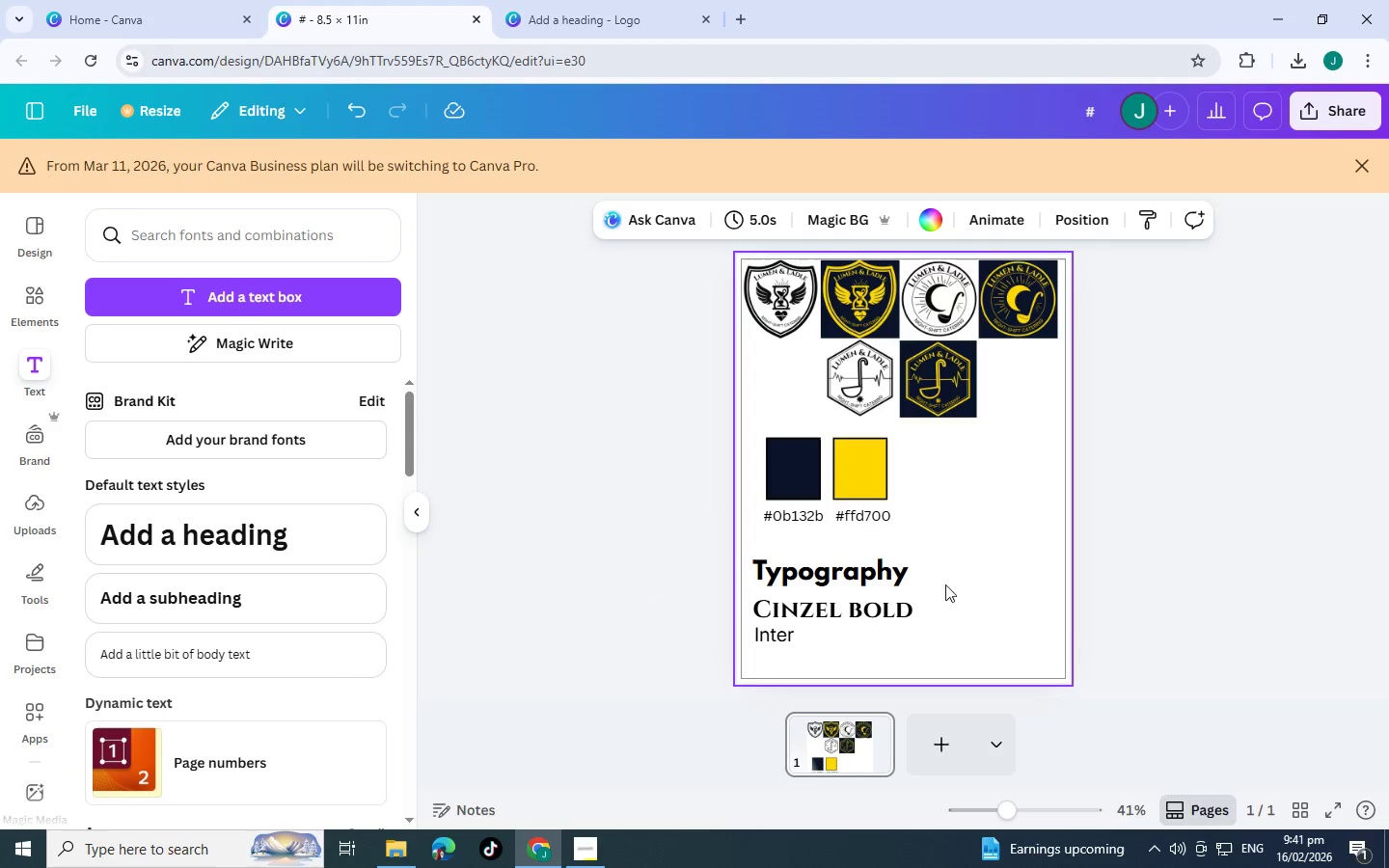 
key(Control+V)
 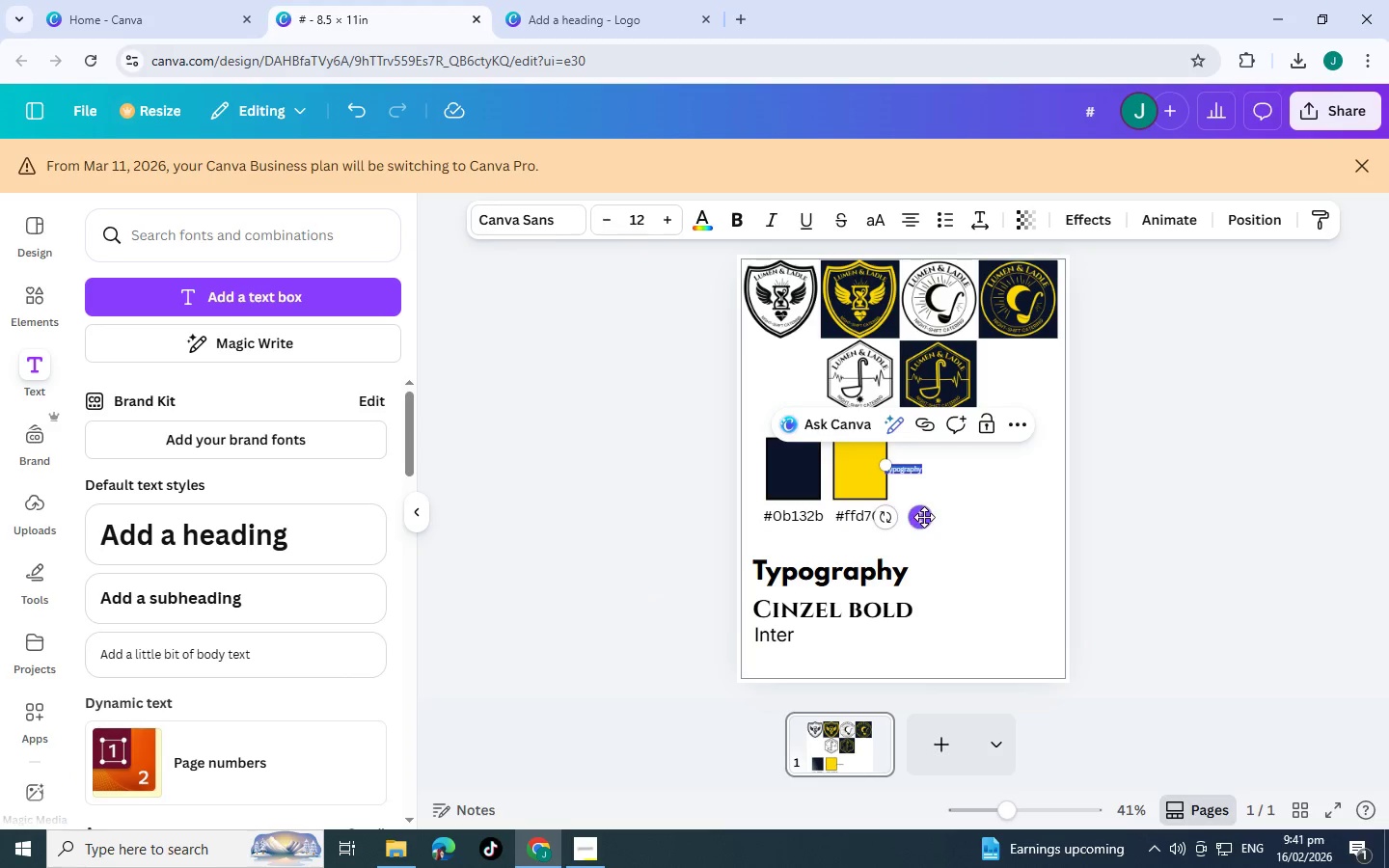 
key(Control+Z)
 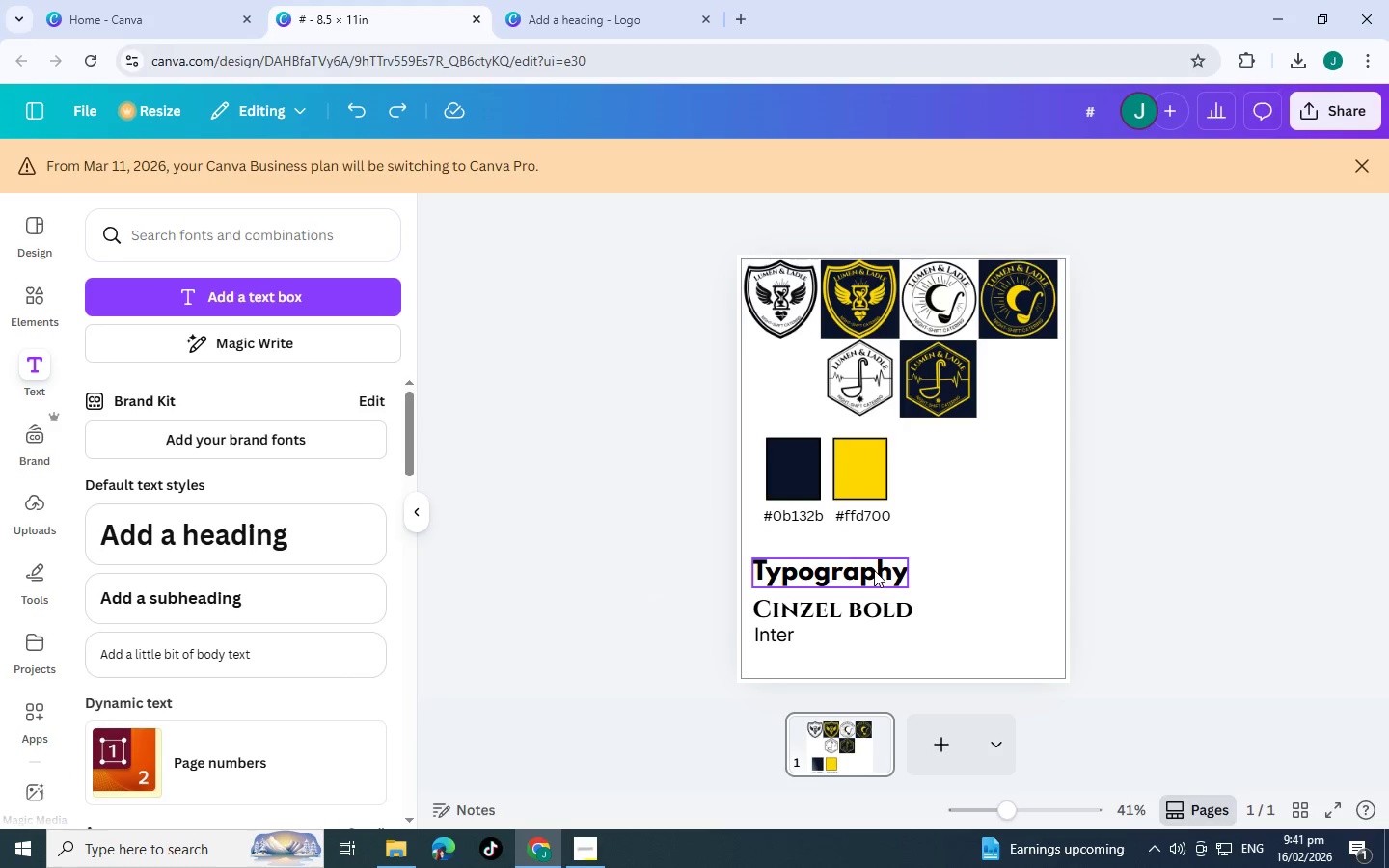 
left_click([874, 570])
 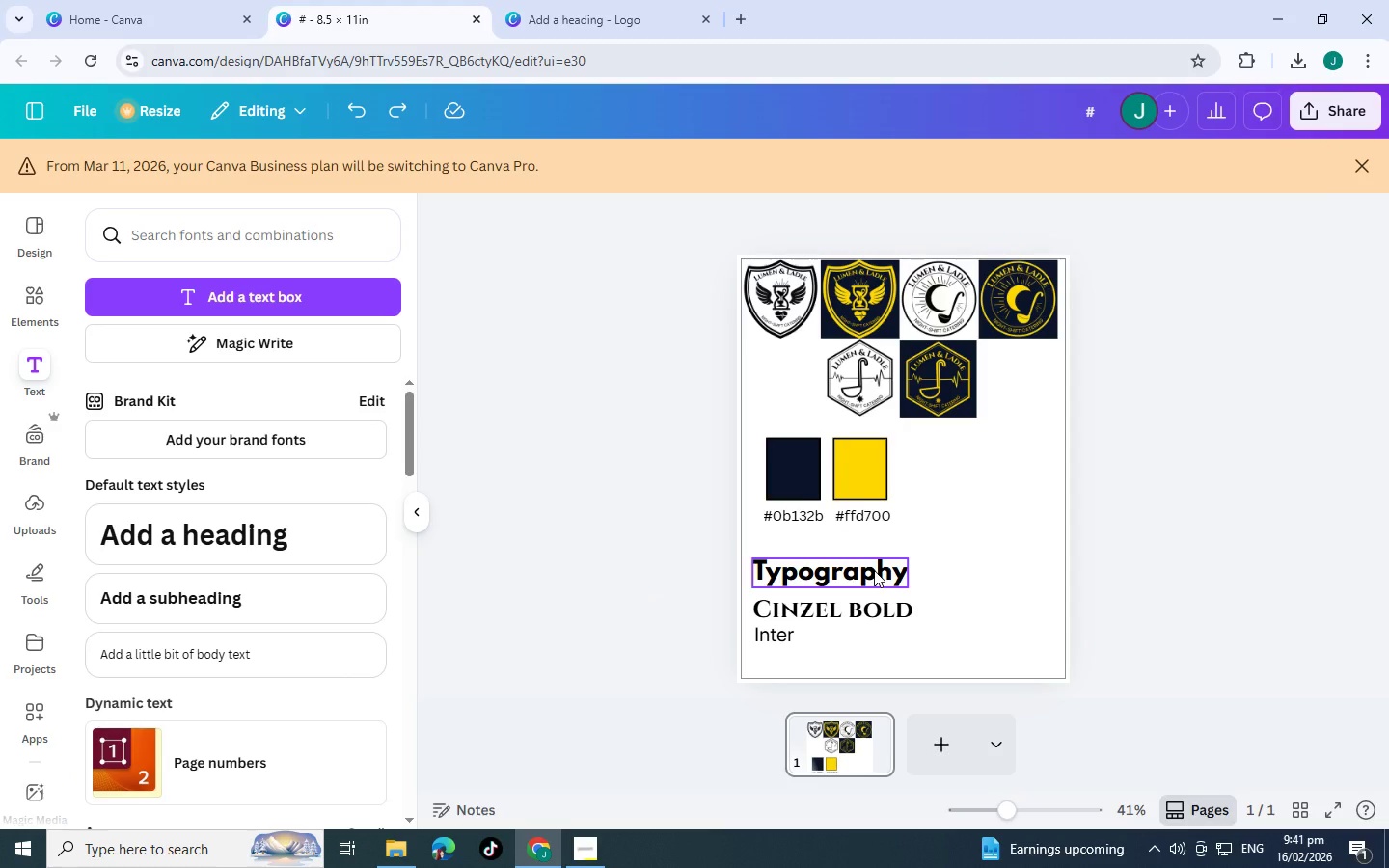 
key(Control+C)
 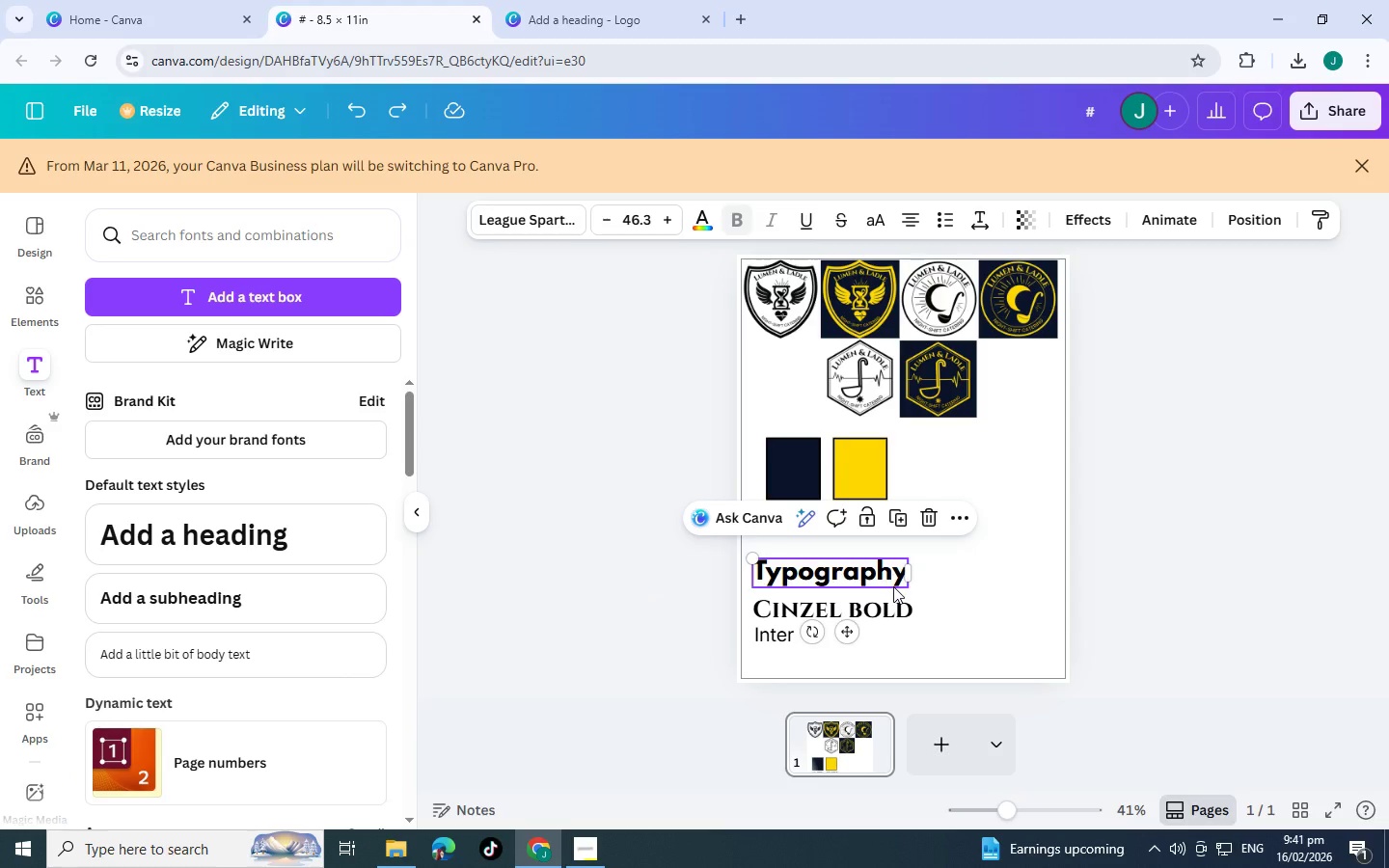 
key(Control+V)
 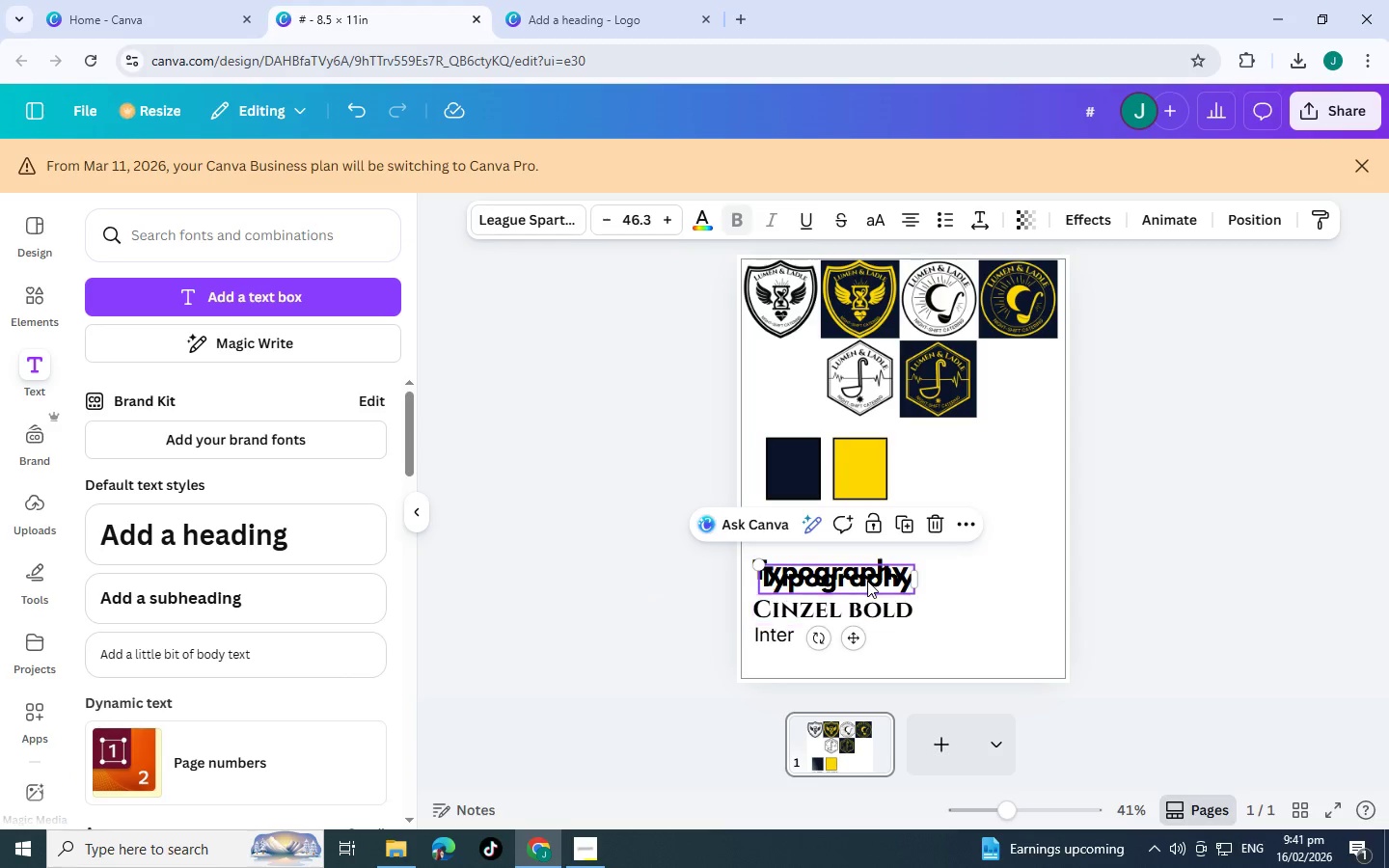 
left_click_drag(start_coordinate=[867, 581], to_coordinate=[982, 499])
 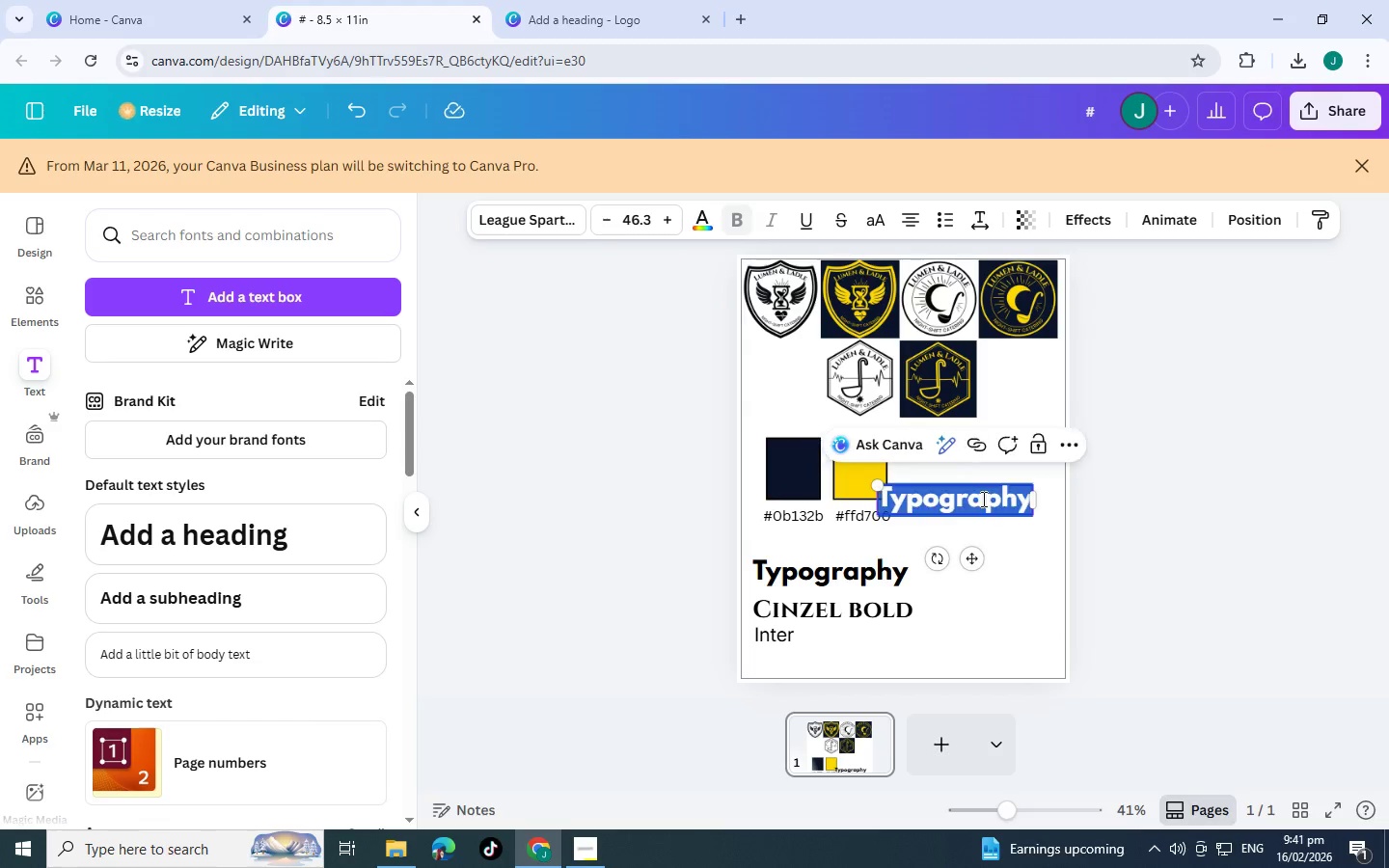 
double_click([982, 499])
 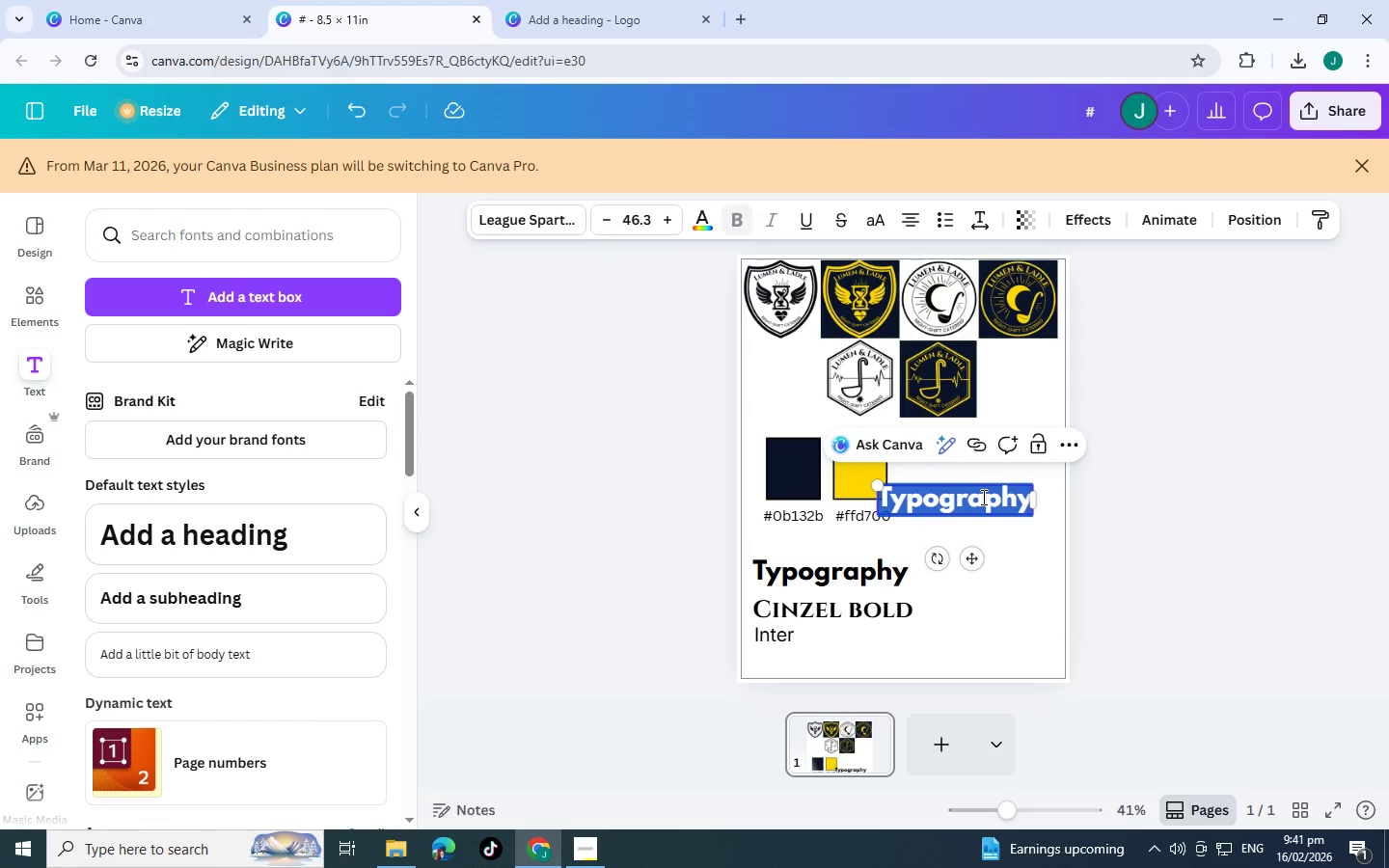 
type(Color)
key(Backspace)
key(Backspace)
key(Backspace)
key(Backspace)
type(OL)
key(Backspace)
key(Backspace)
type(olor palette)
 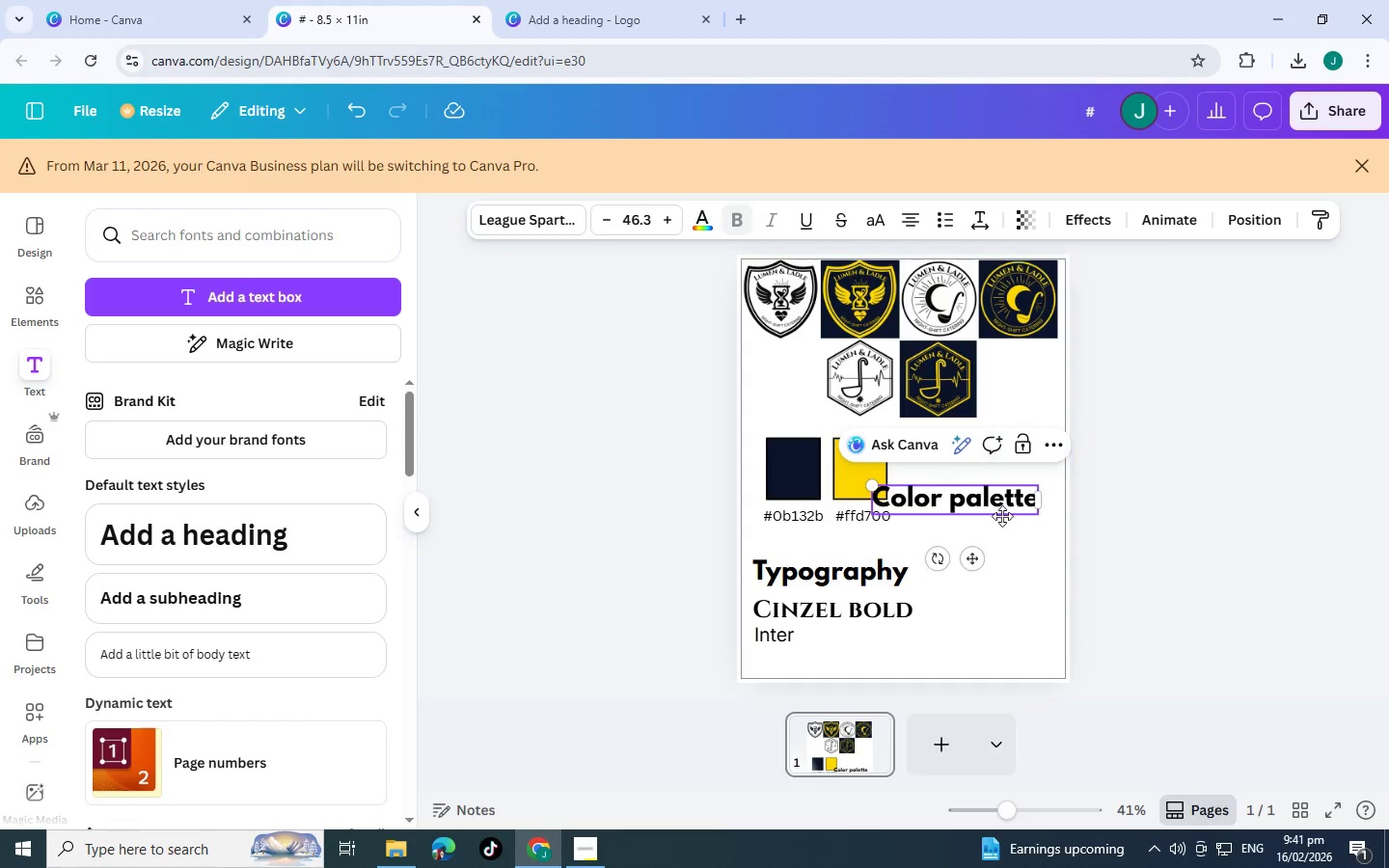 
left_click([1054, 552])
 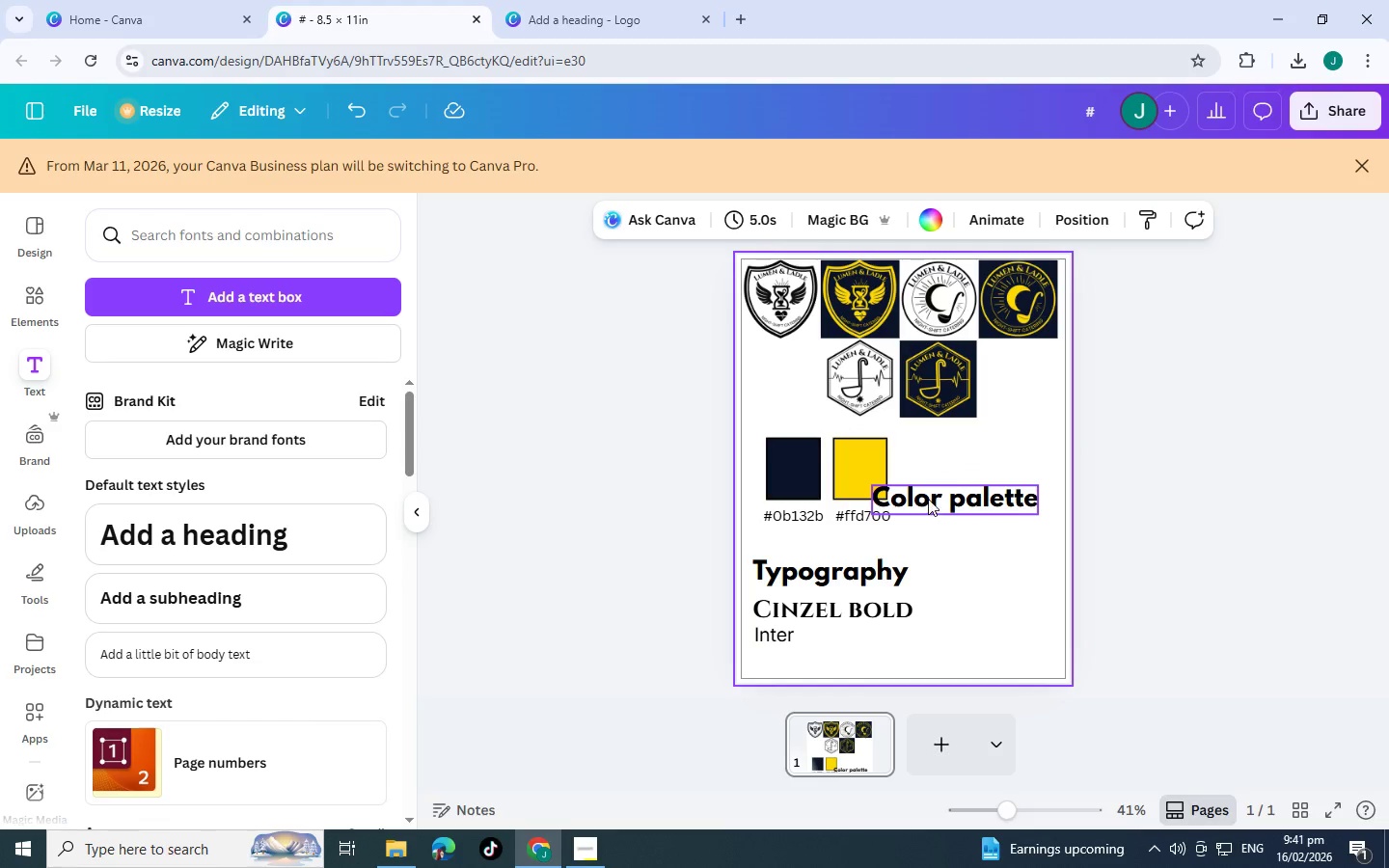 
left_click_drag(start_coordinate=[928, 499], to_coordinate=[968, 488])
 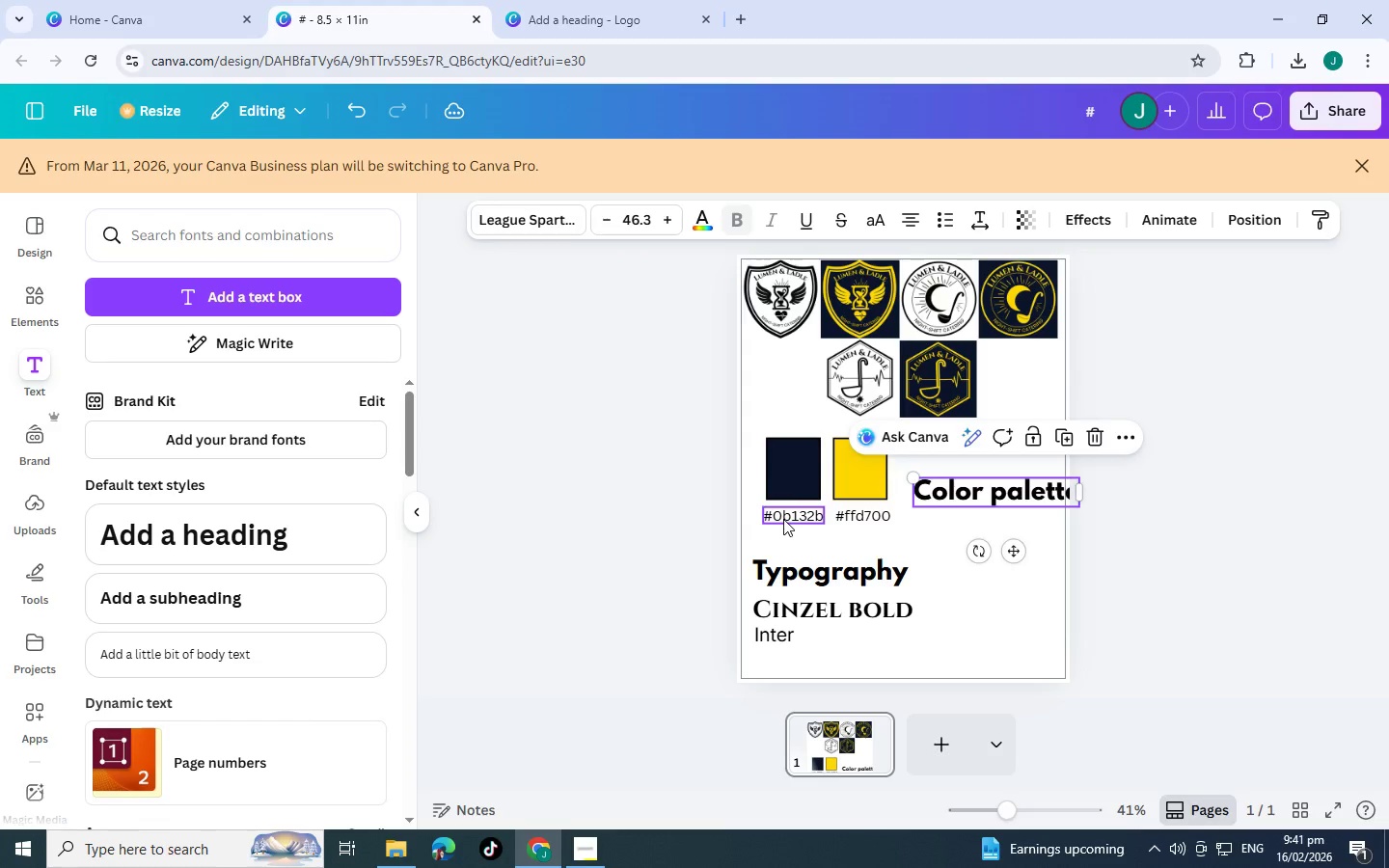 
left_click_drag(start_coordinate=[783, 519], to_coordinate=[782, 540])
 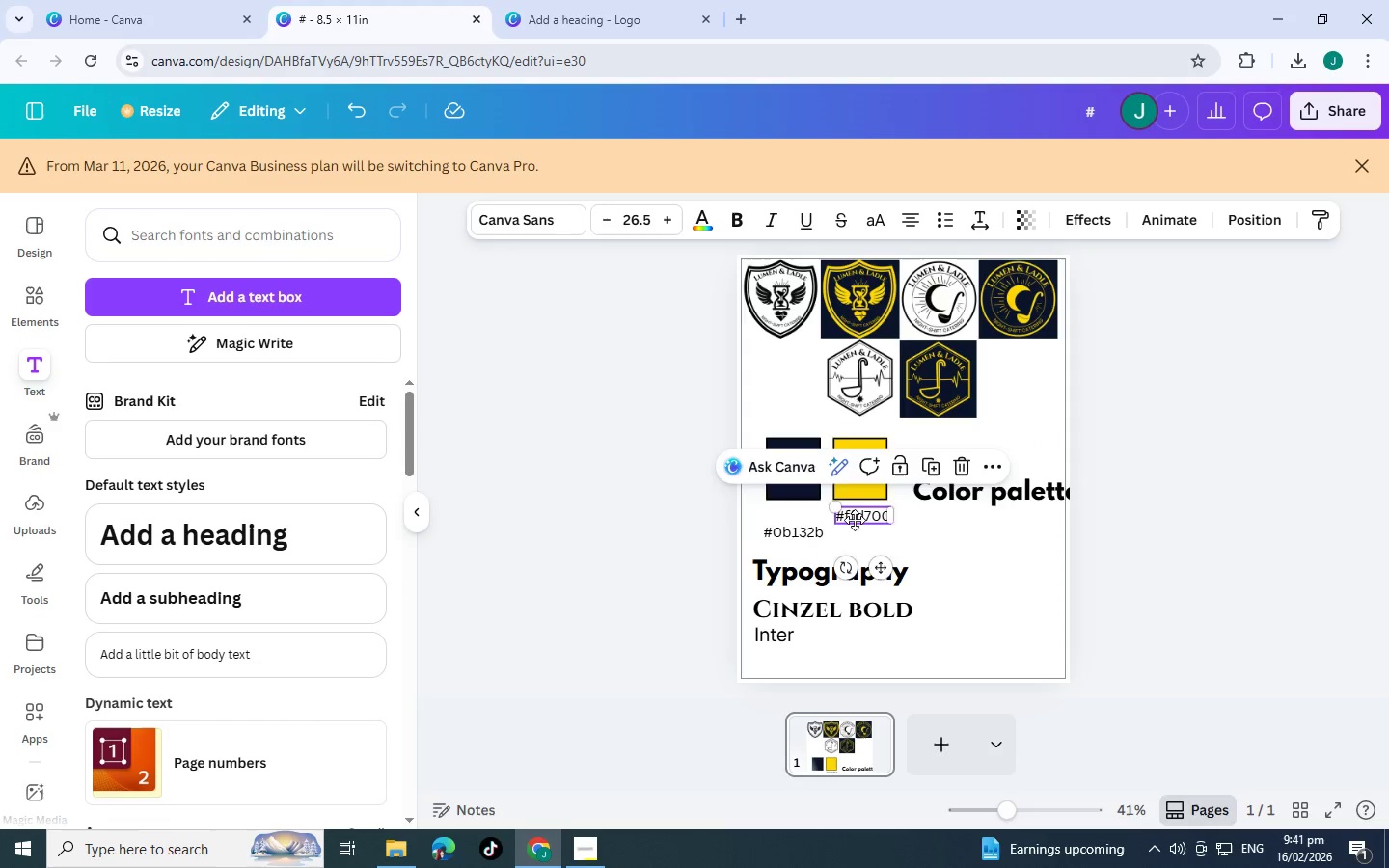 
left_click_drag(start_coordinate=[855, 513], to_coordinate=[1028, 635])
 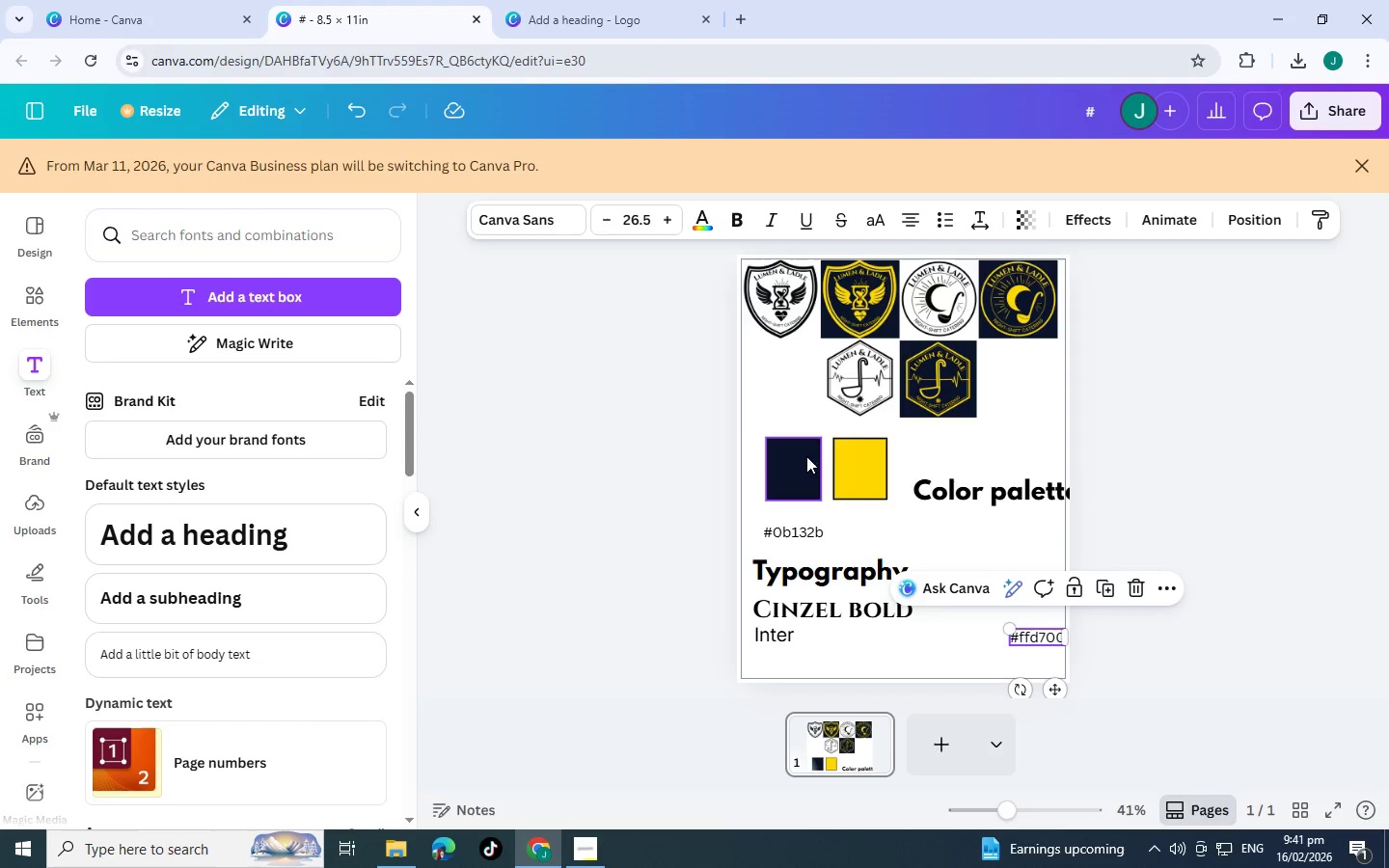 
left_click_drag(start_coordinate=[842, 458], to_coordinate=[1018, 576])
 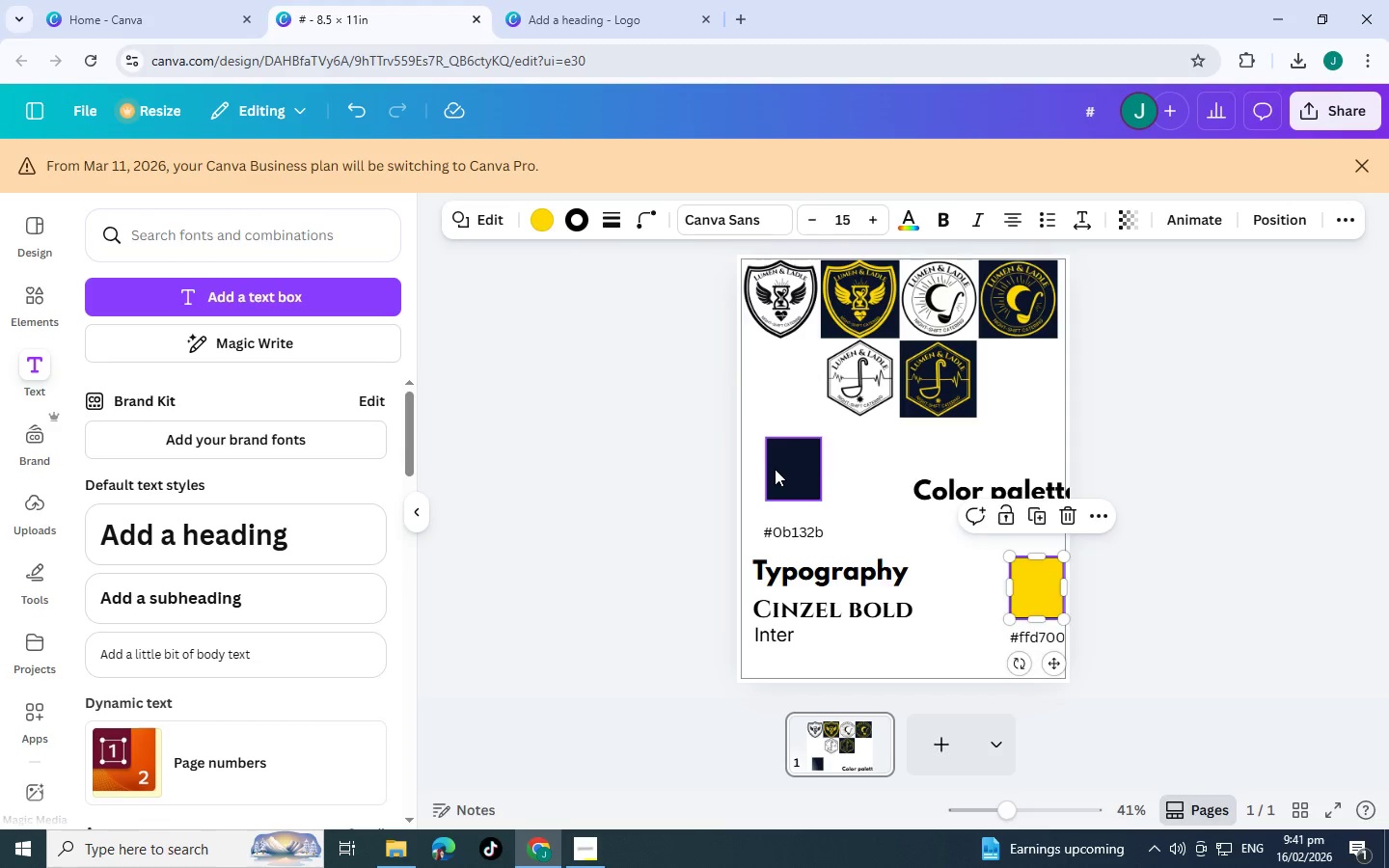 
left_click_drag(start_coordinate=[775, 469], to_coordinate=[948, 585])
 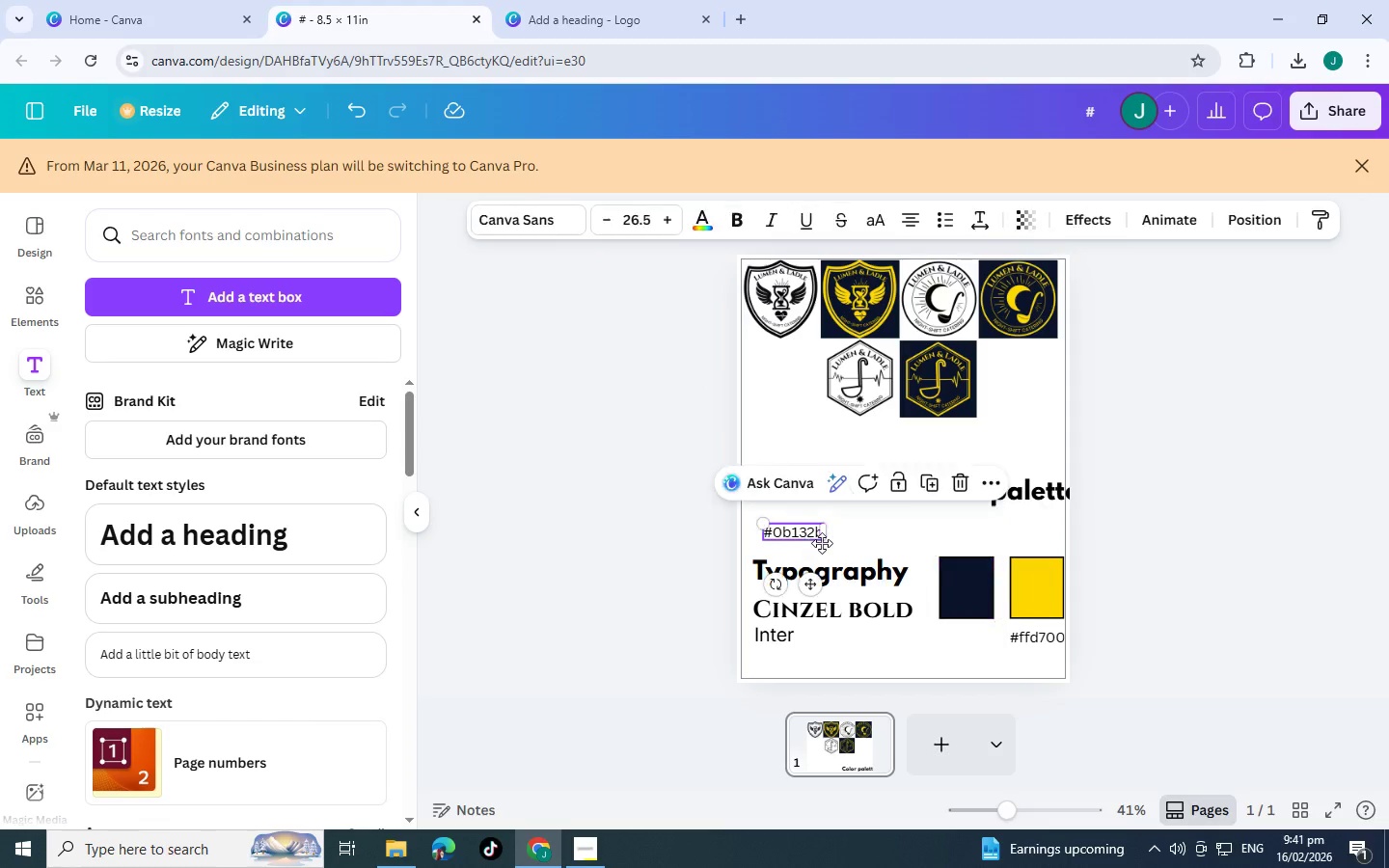 
left_click_drag(start_coordinate=[804, 532], to_coordinate=[979, 637])
 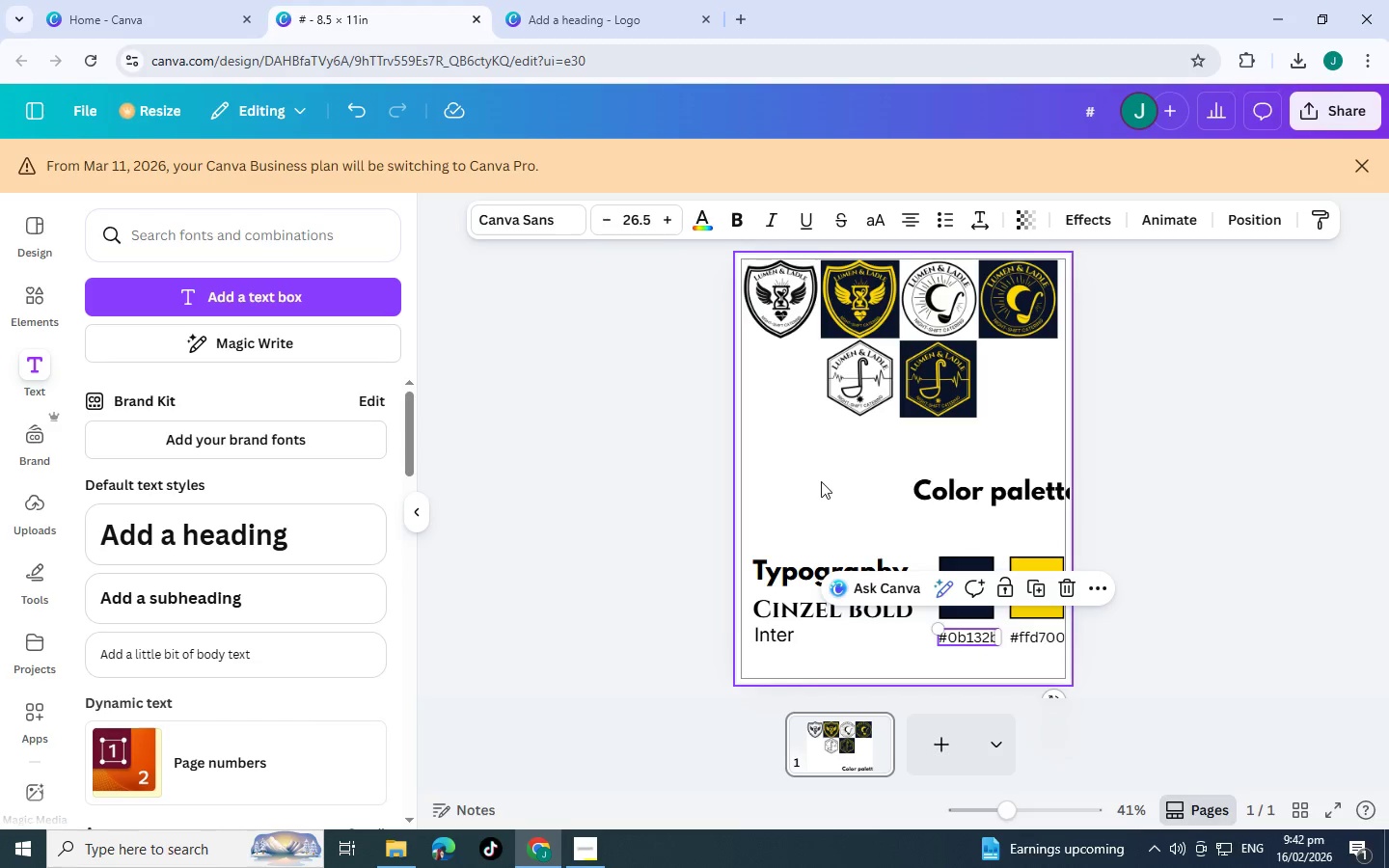 
left_click([821, 481])
 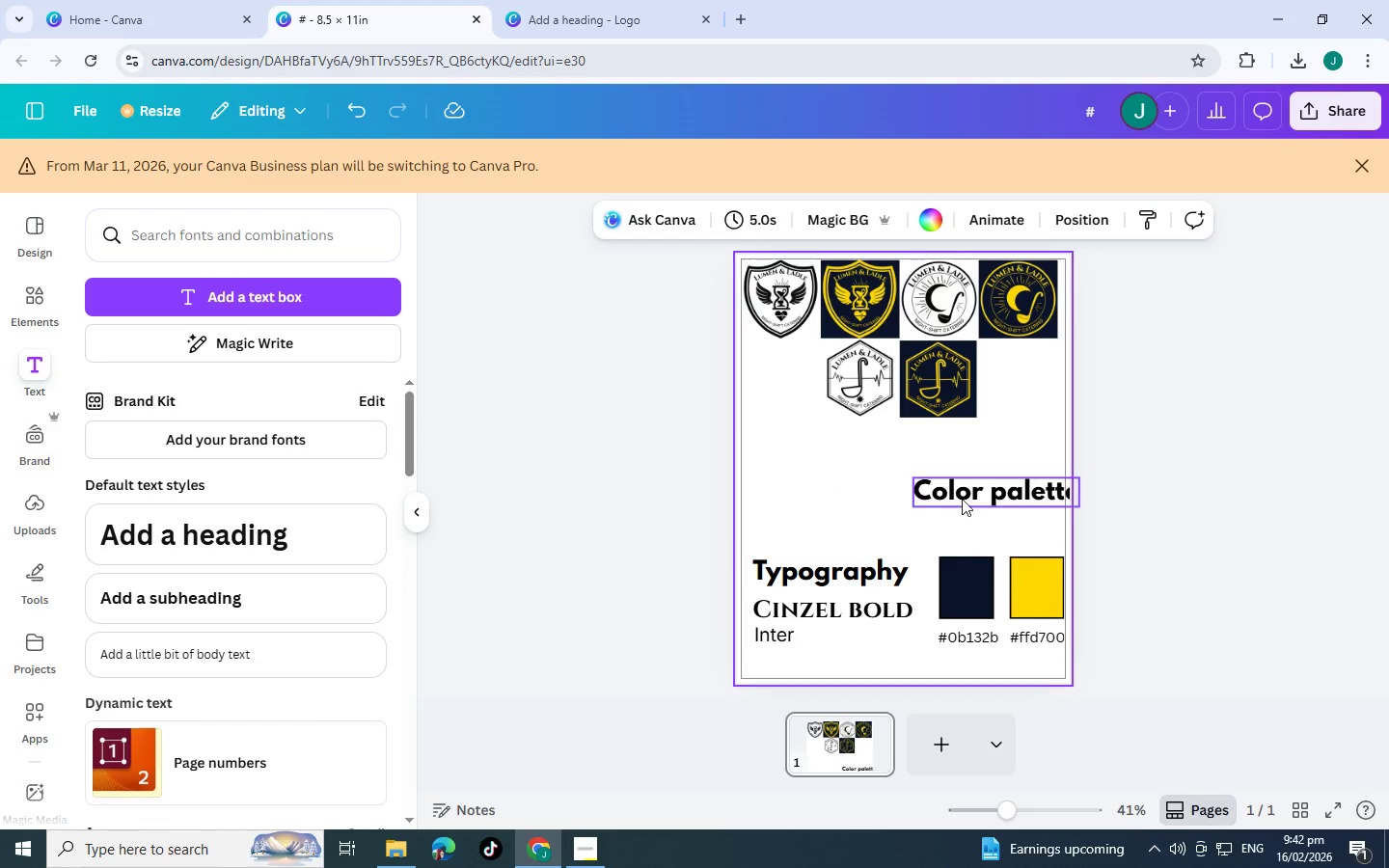 
left_click([963, 497])
 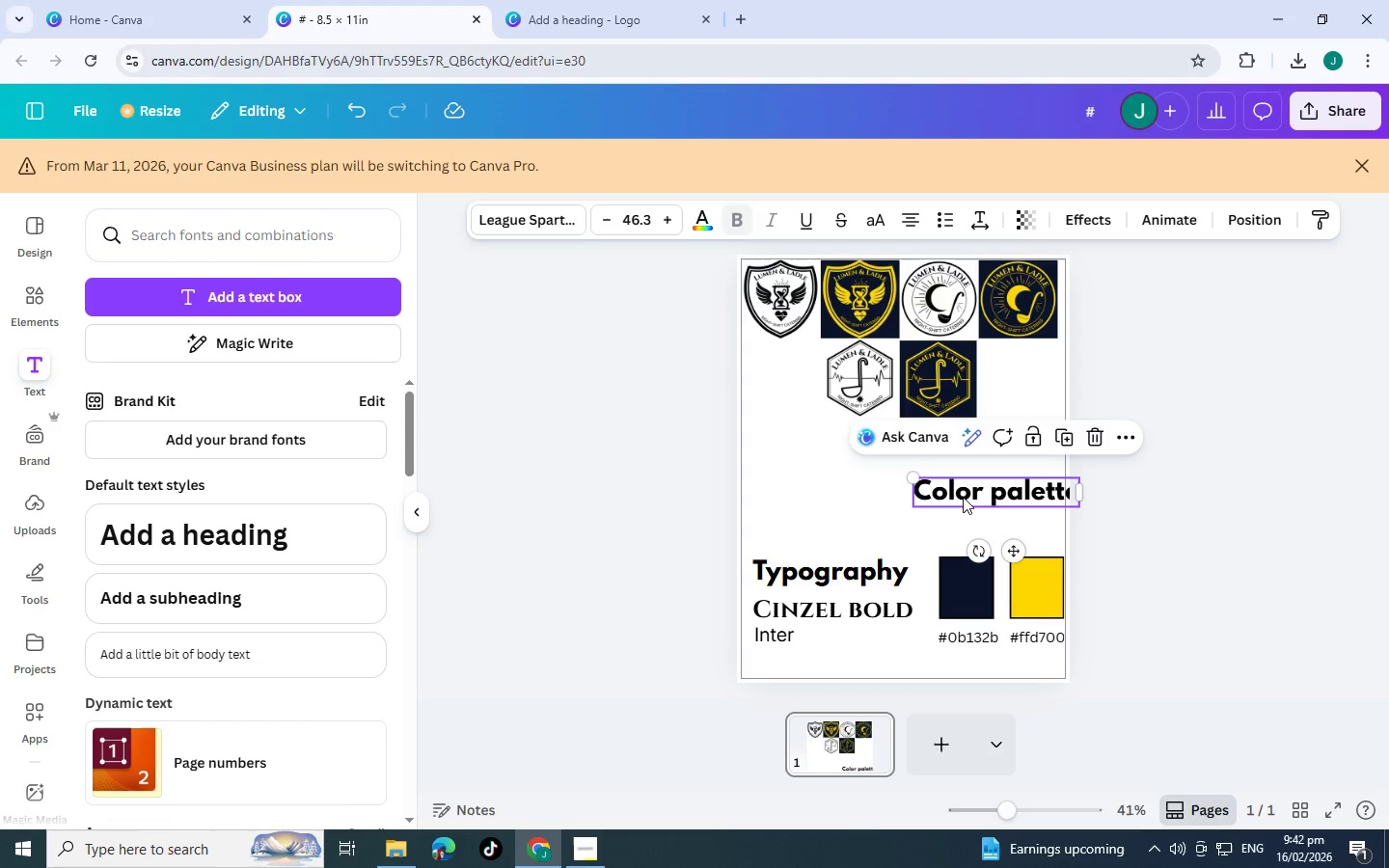 
wait(7.05)
 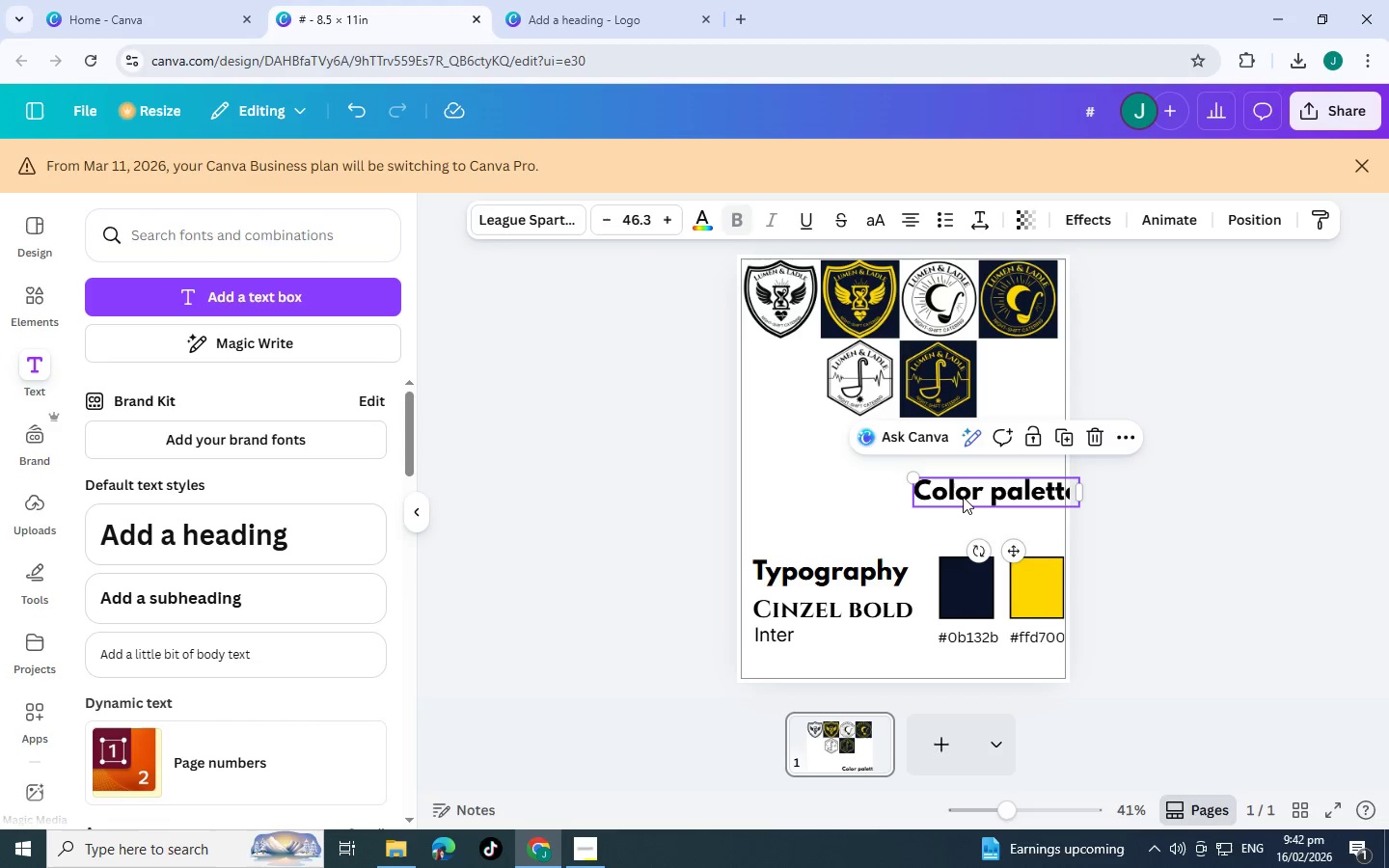 
left_click_drag(start_coordinate=[966, 492], to_coordinate=[947, 536])
 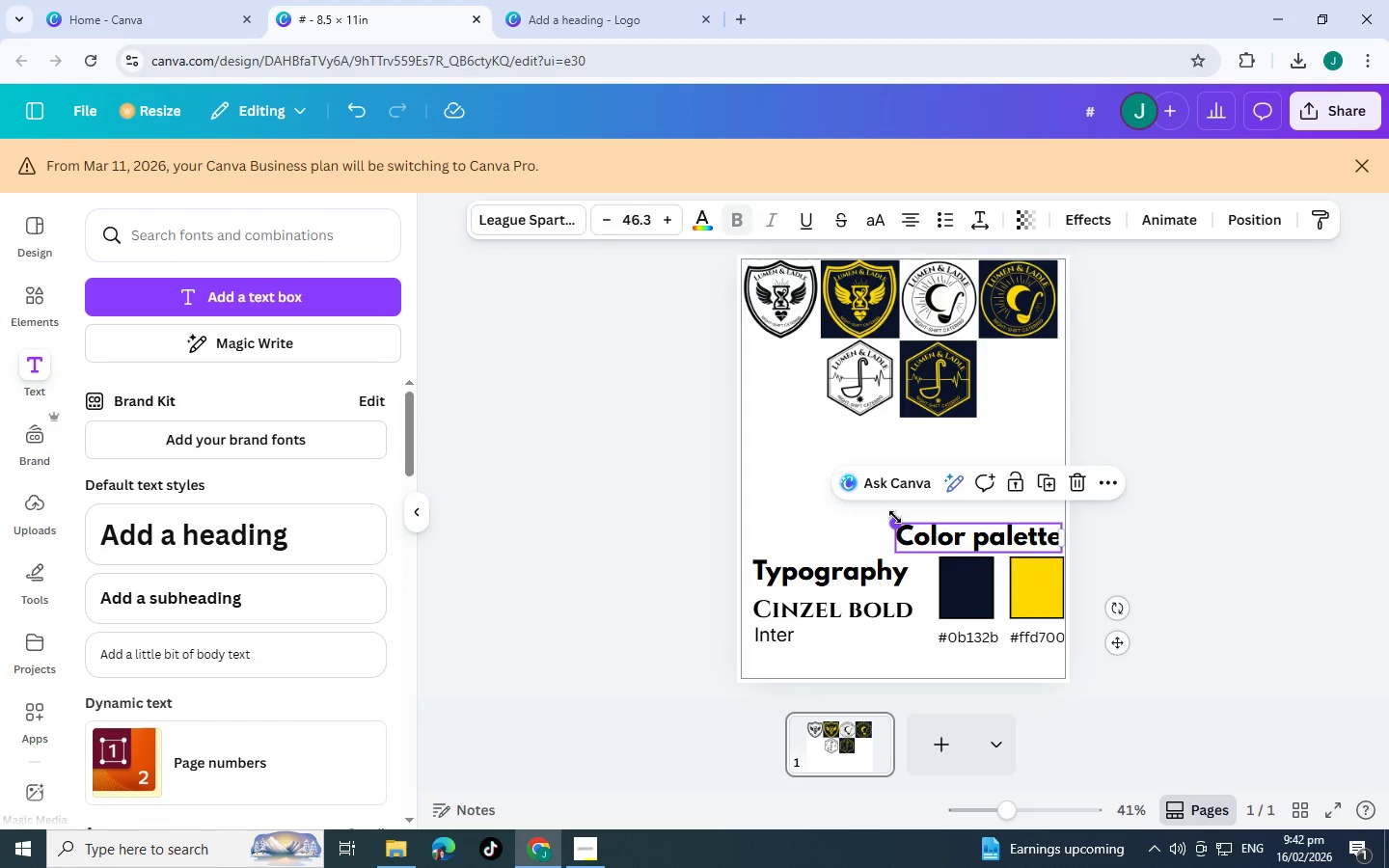 
left_click_drag(start_coordinate=[895, 517], to_coordinate=[933, 529])
 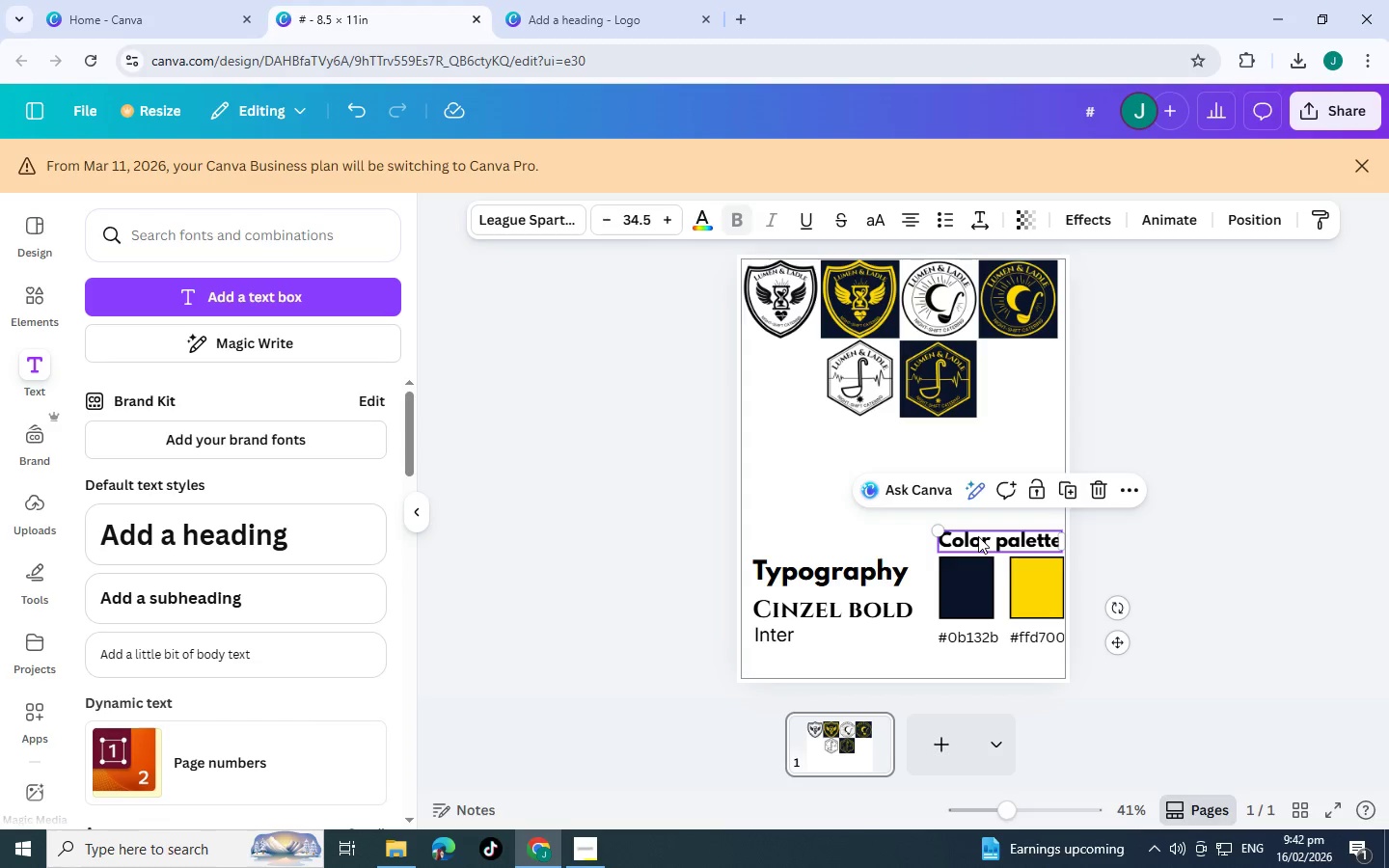 
left_click_drag(start_coordinate=[978, 536], to_coordinate=[977, 475])
 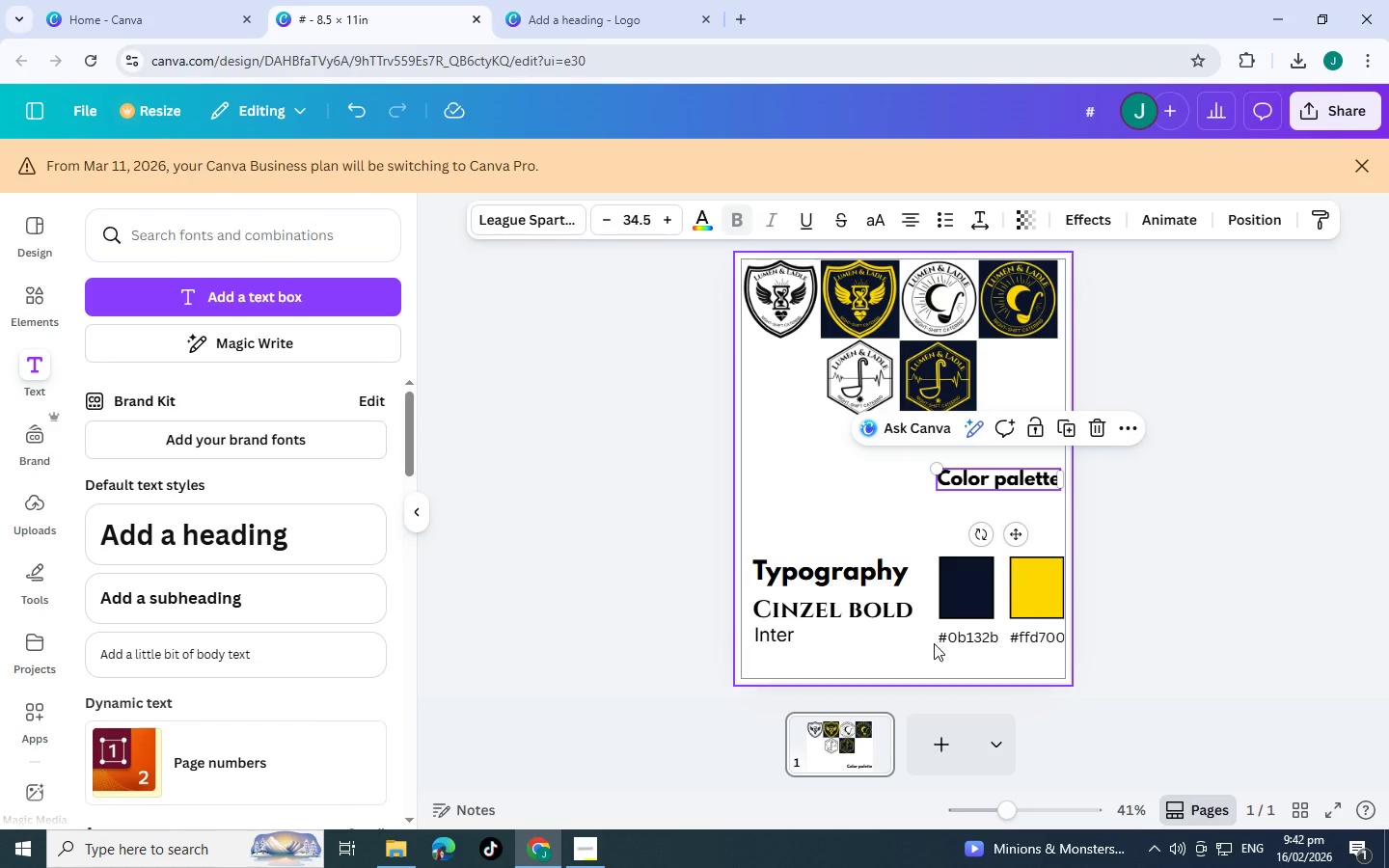 
left_click_drag(start_coordinate=[934, 643], to_coordinate=[1049, 572])
 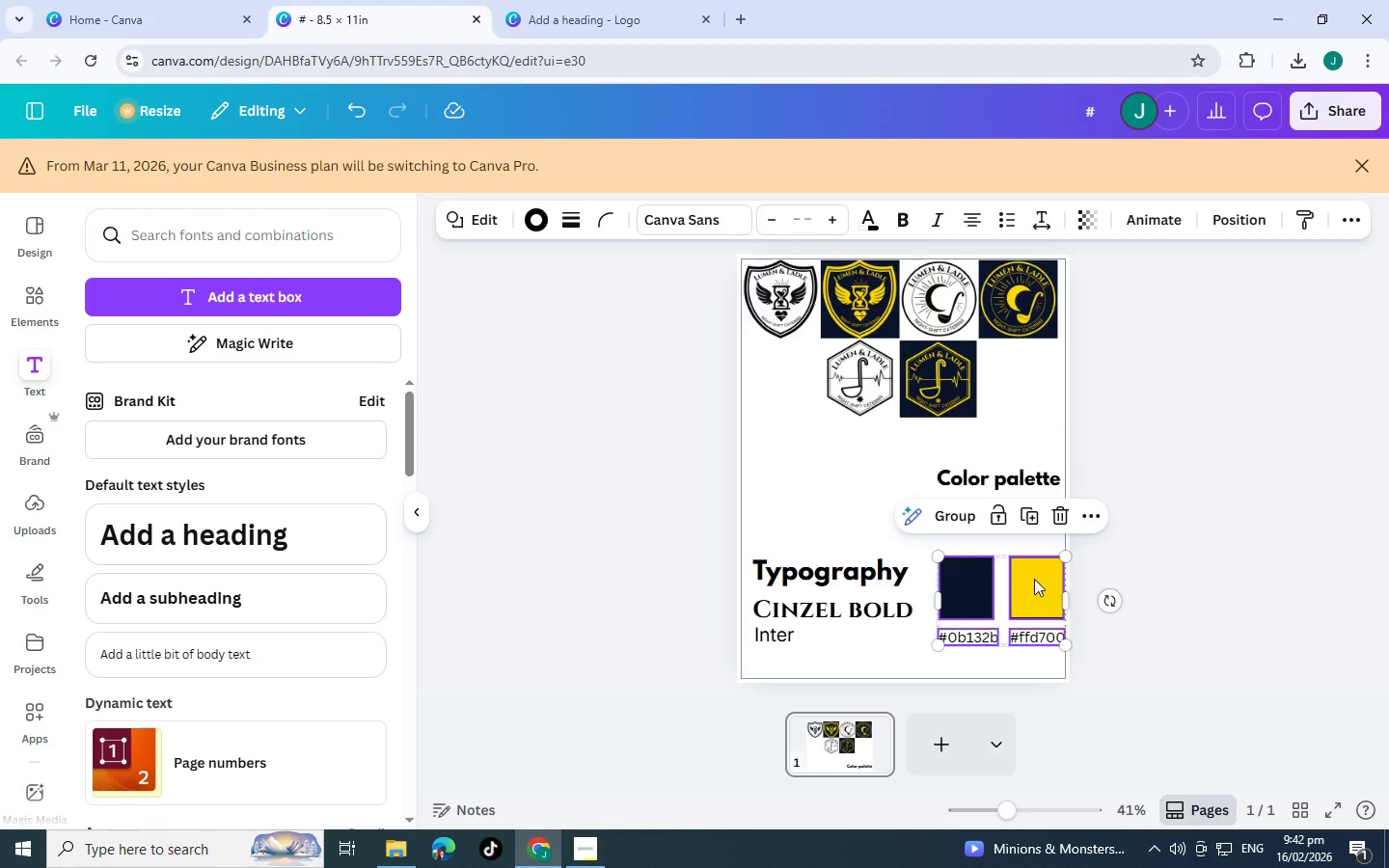 
left_click_drag(start_coordinate=[1034, 579], to_coordinate=[1032, 514])
 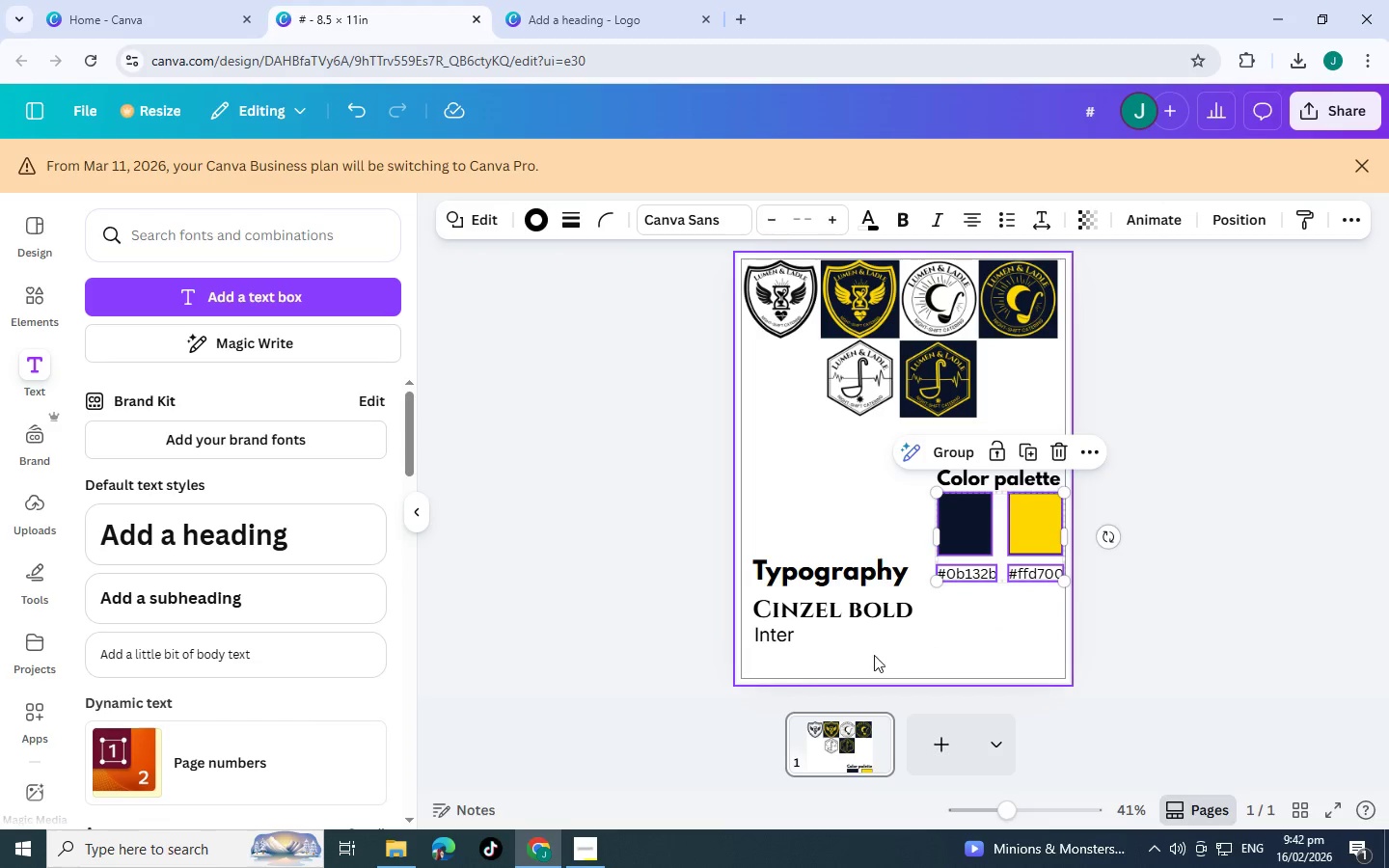 
left_click_drag(start_coordinate=[880, 653], to_coordinate=[778, 547])
 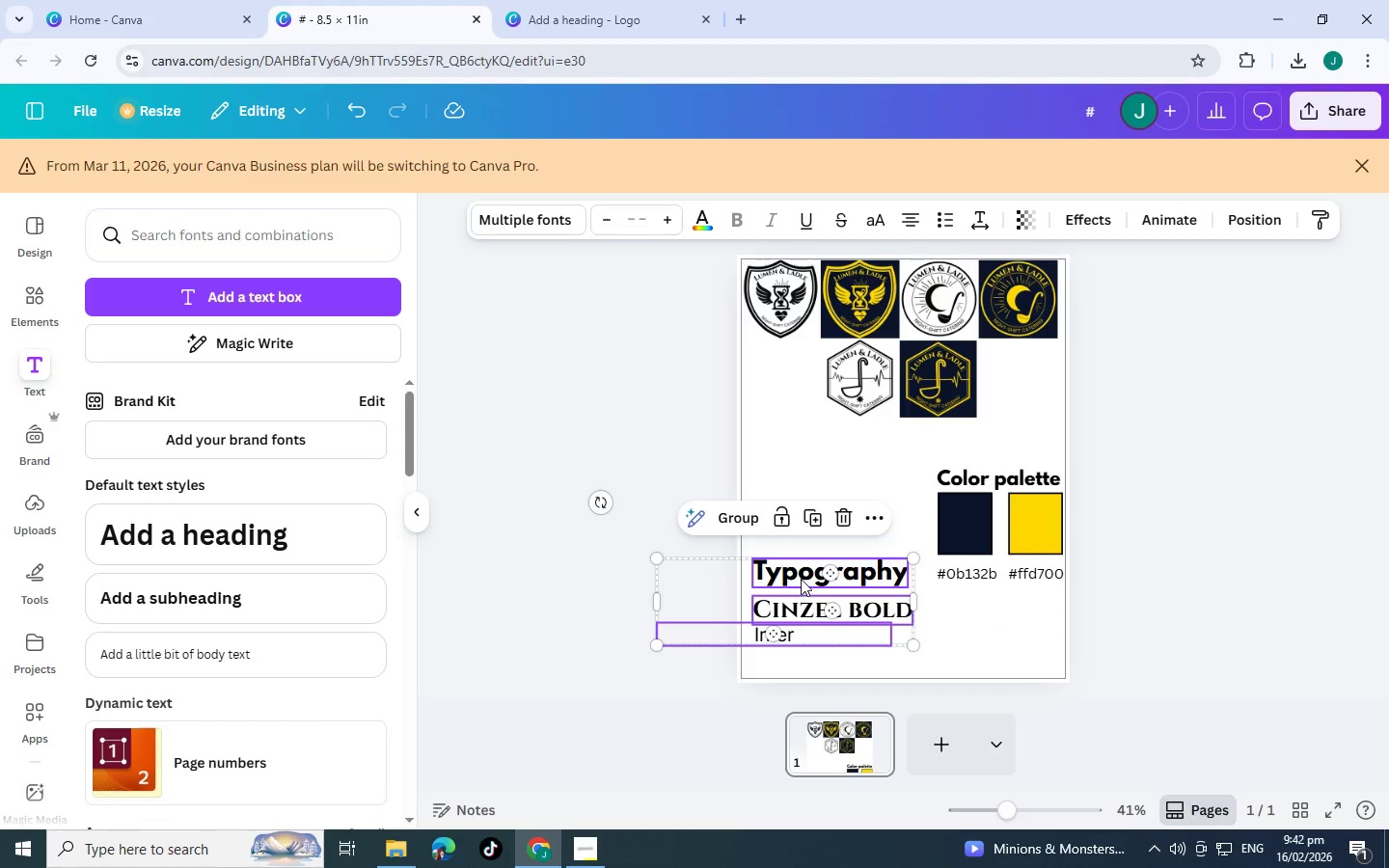 
left_click_drag(start_coordinate=[801, 579], to_coordinate=[799, 486])
 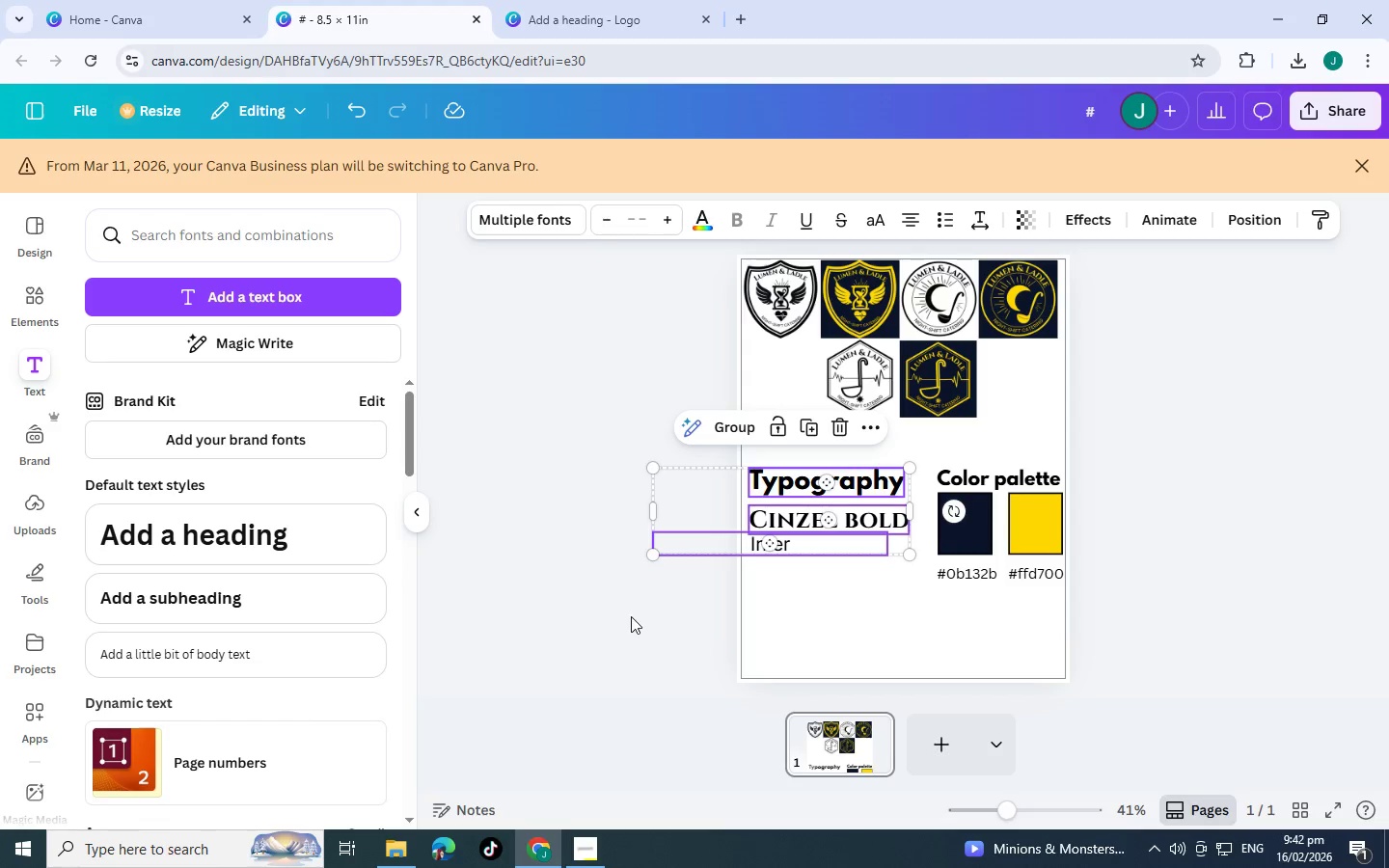 
left_click([631, 616])
 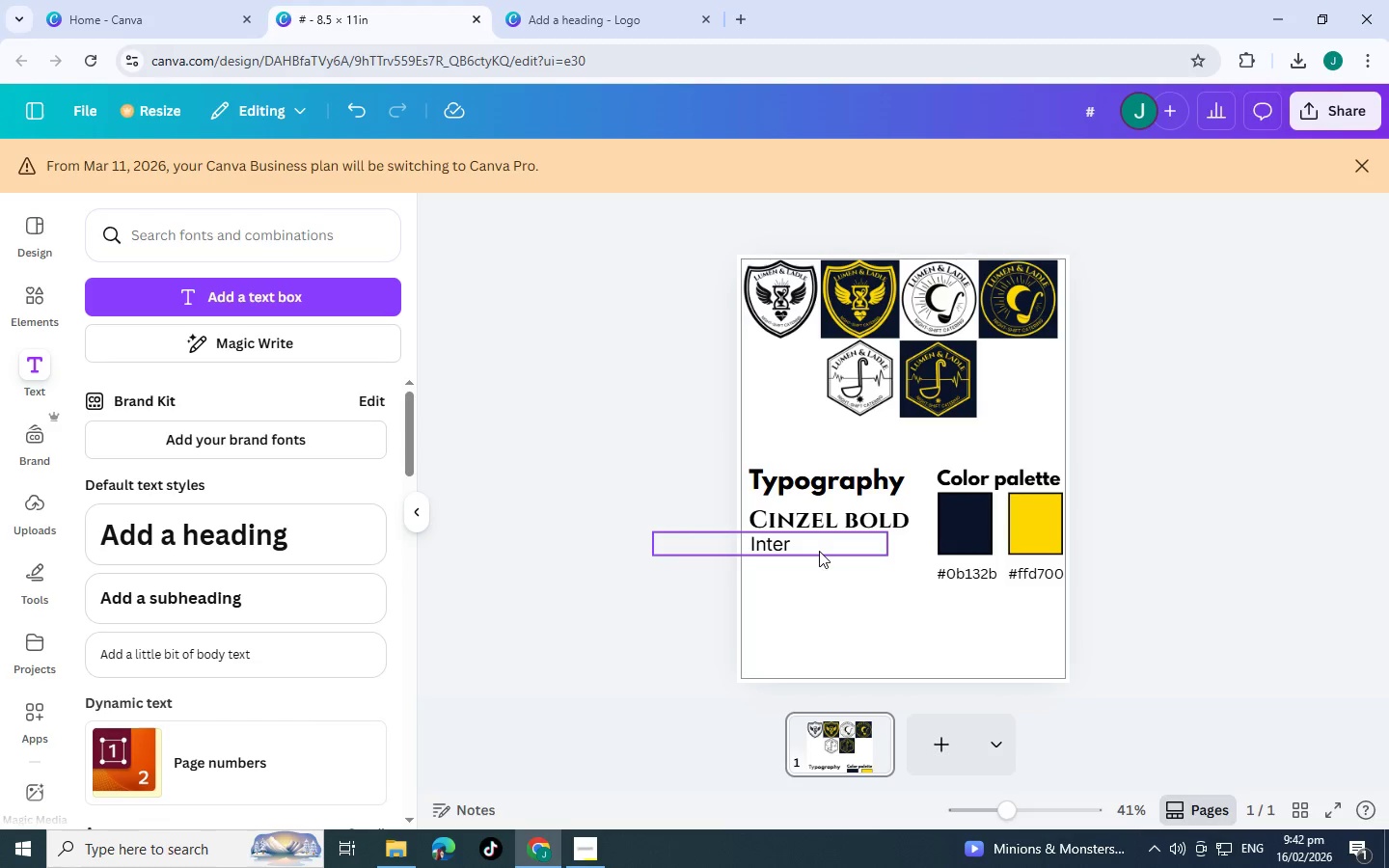 
wait(8.84)
 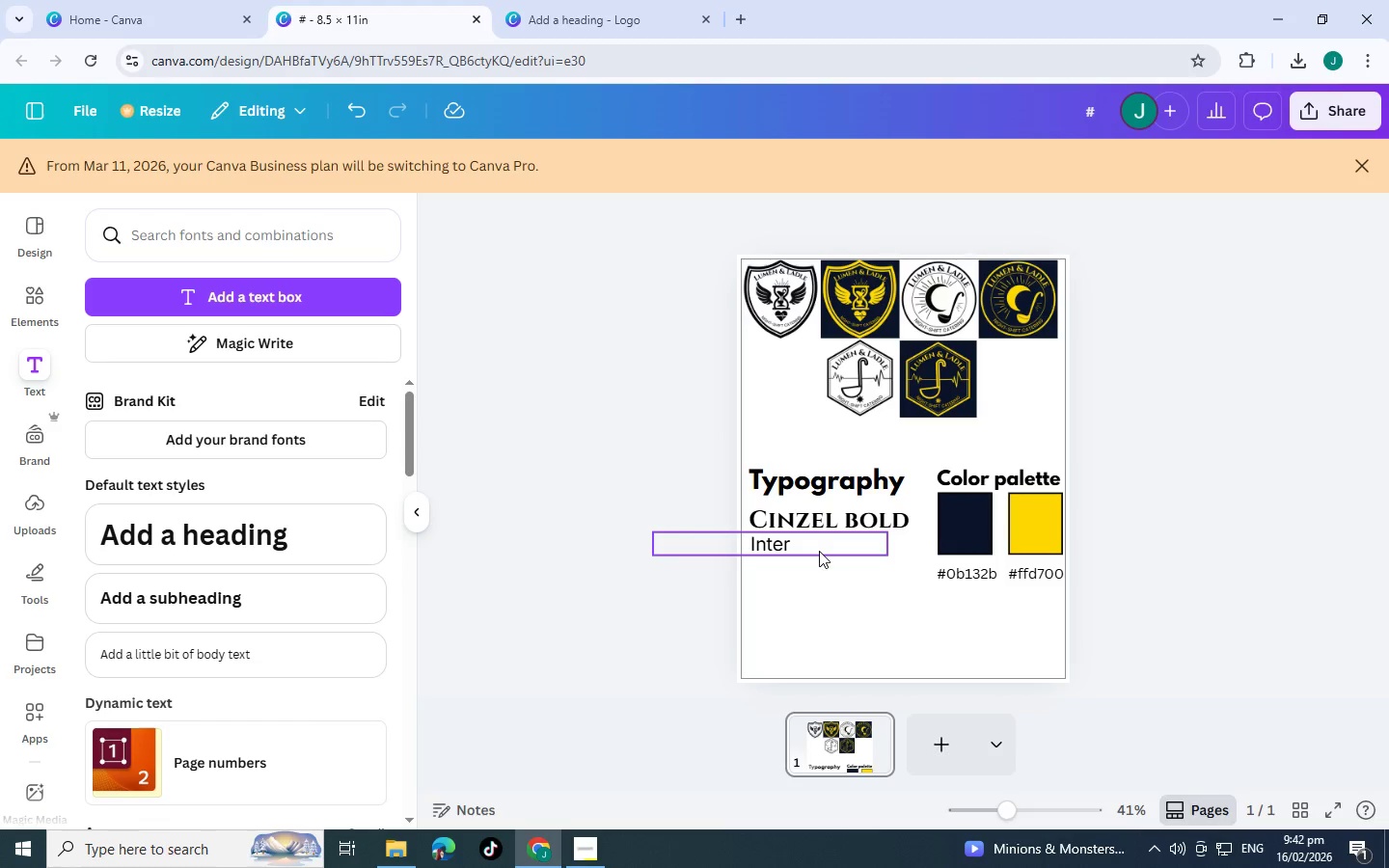 
scroll: coordinate [922, 608], scroll_direction: up, amount: 1.0
 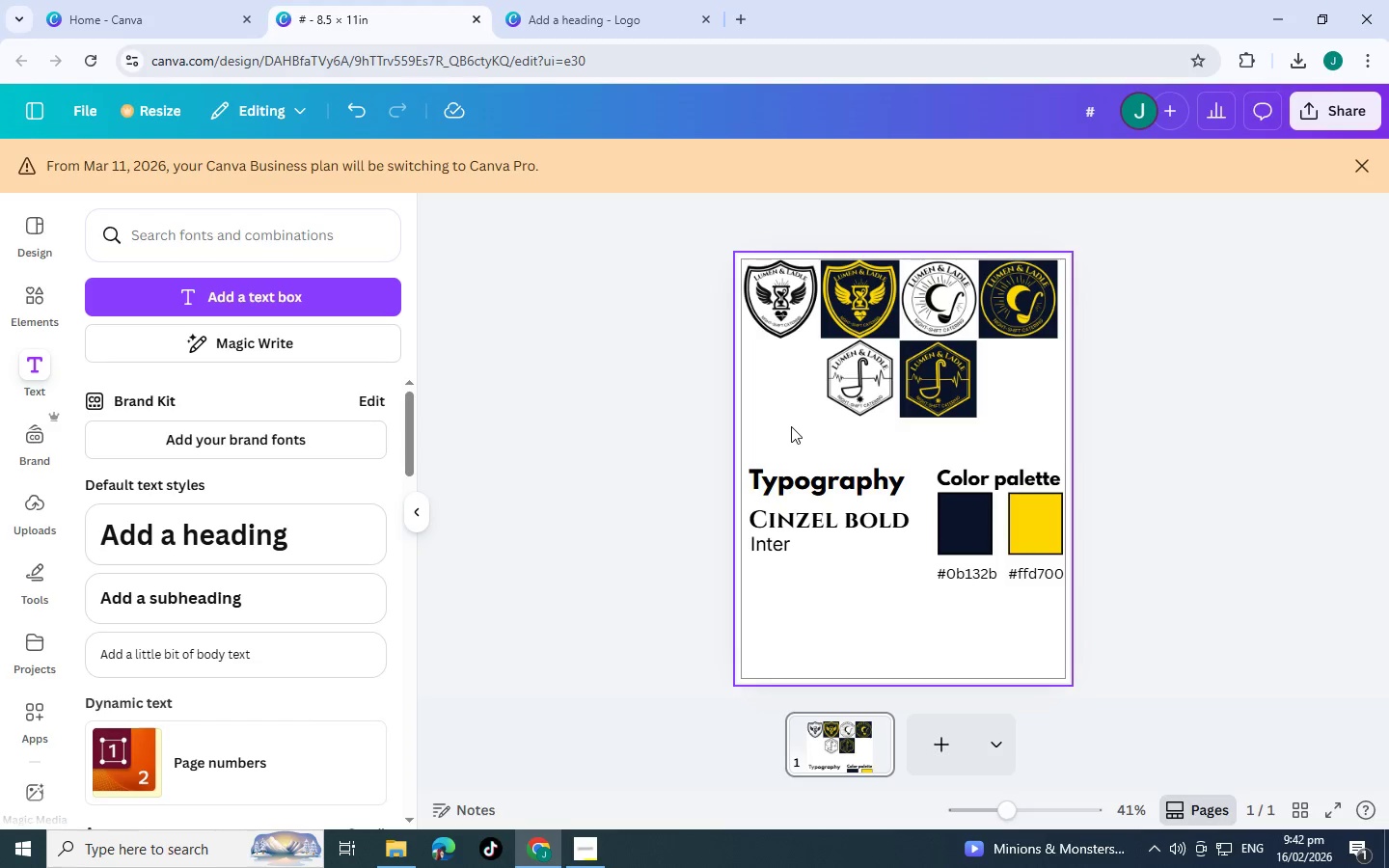 
left_click_drag(start_coordinate=[791, 426], to_coordinate=[967, 379])
 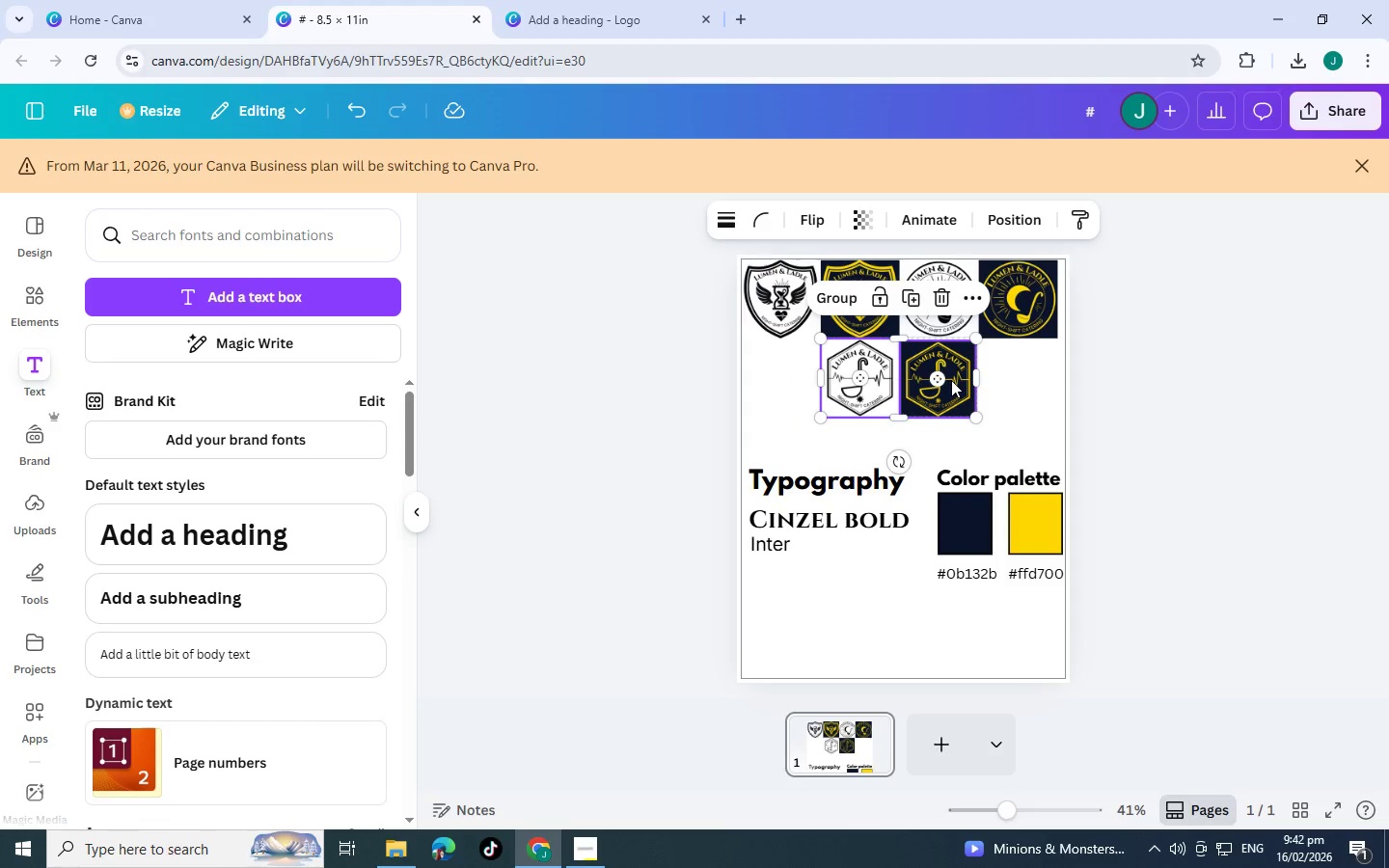 
left_click_drag(start_coordinate=[951, 380], to_coordinate=[952, 424])
 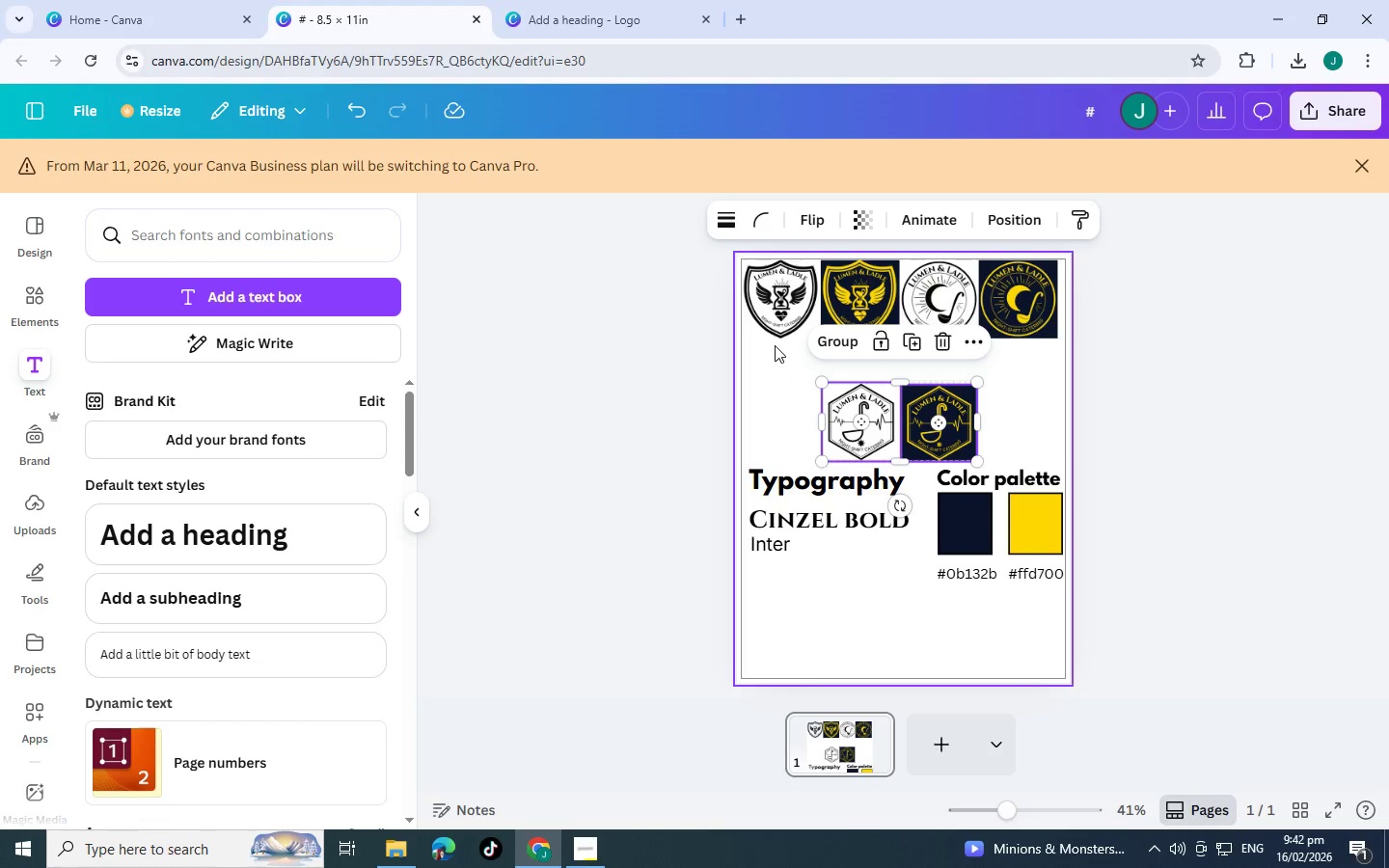 
left_click([775, 345])
 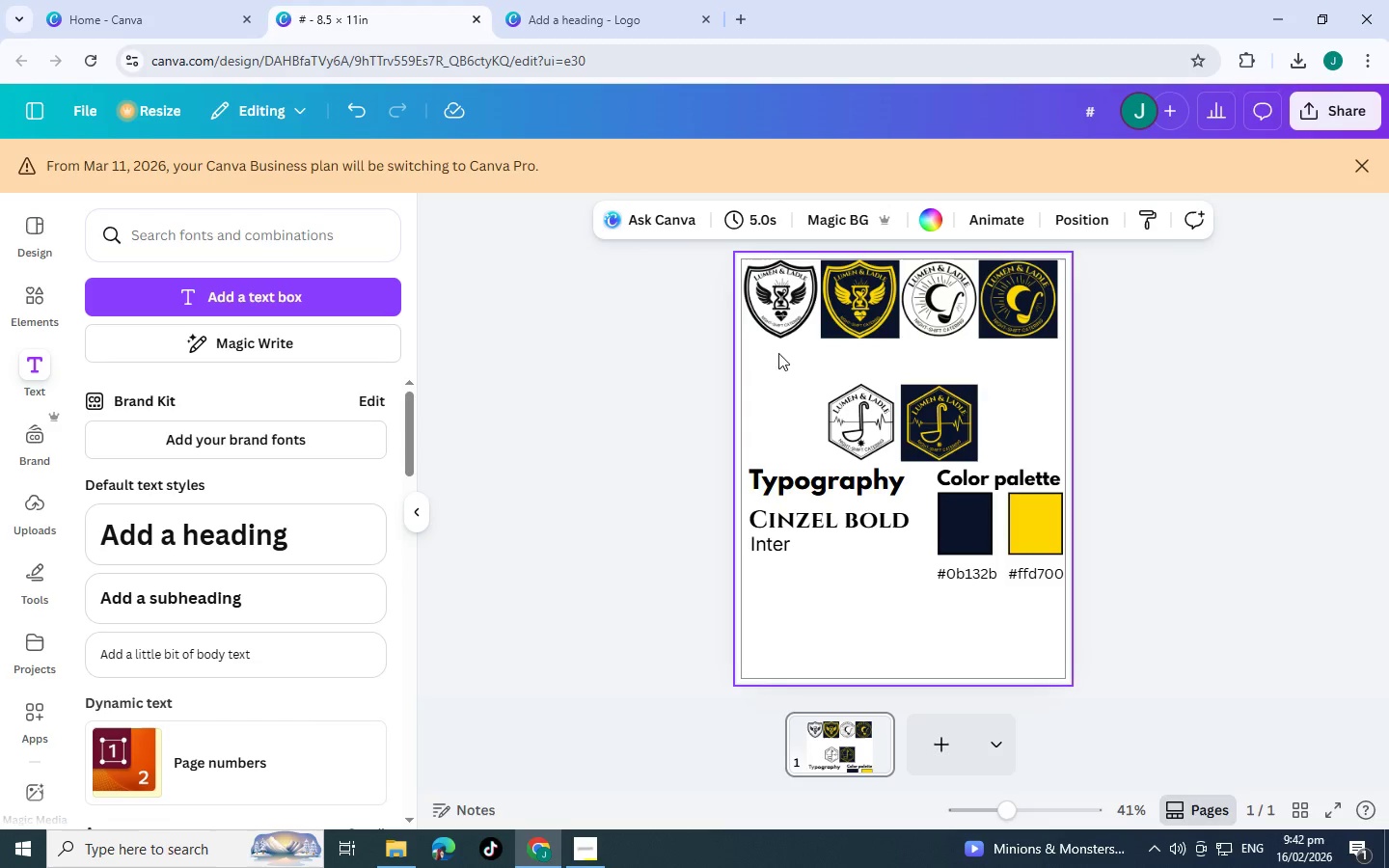 
left_click_drag(start_coordinate=[769, 354], to_coordinate=[1023, 294])
 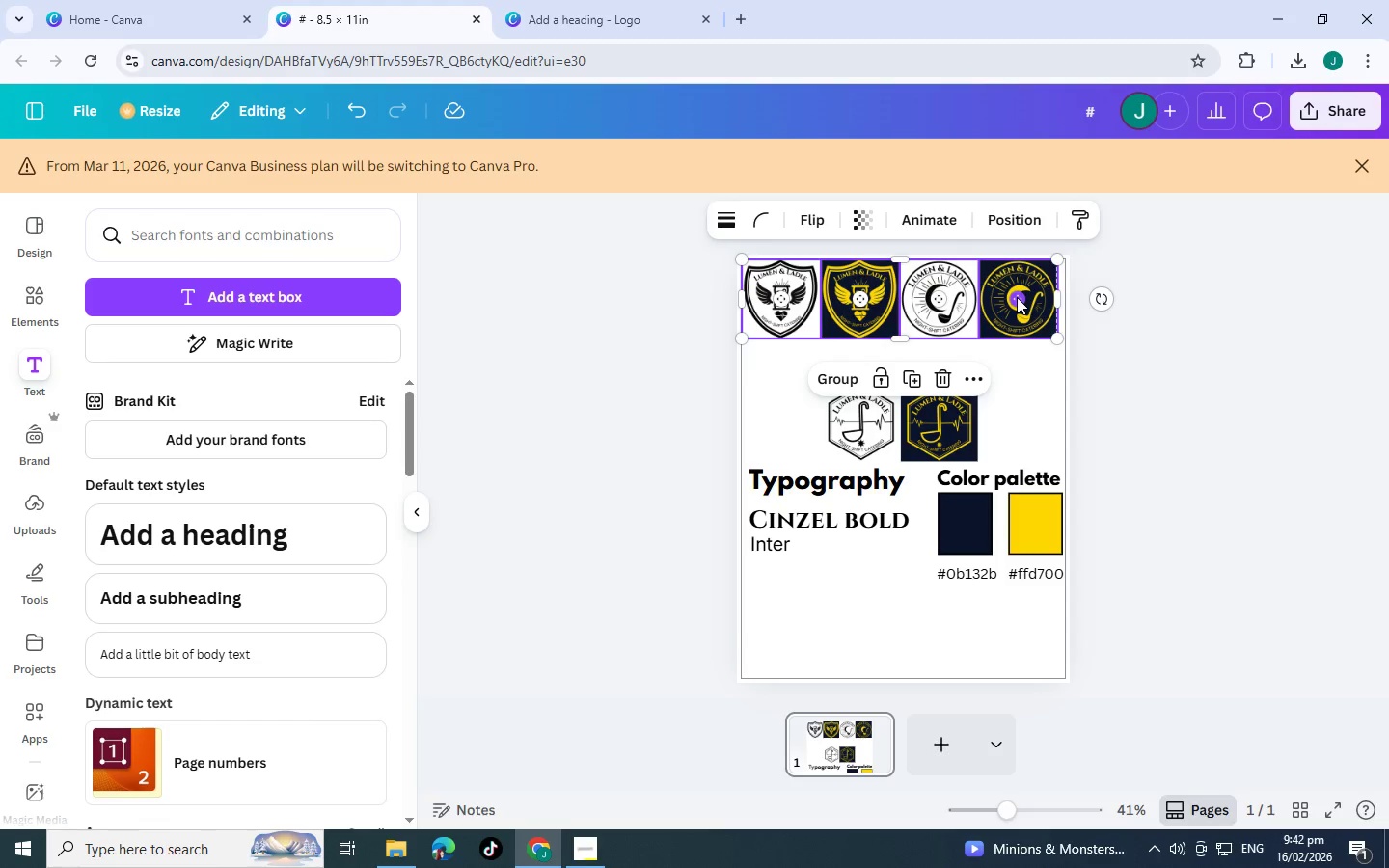 
left_click_drag(start_coordinate=[1017, 297], to_coordinate=[1015, 331])
 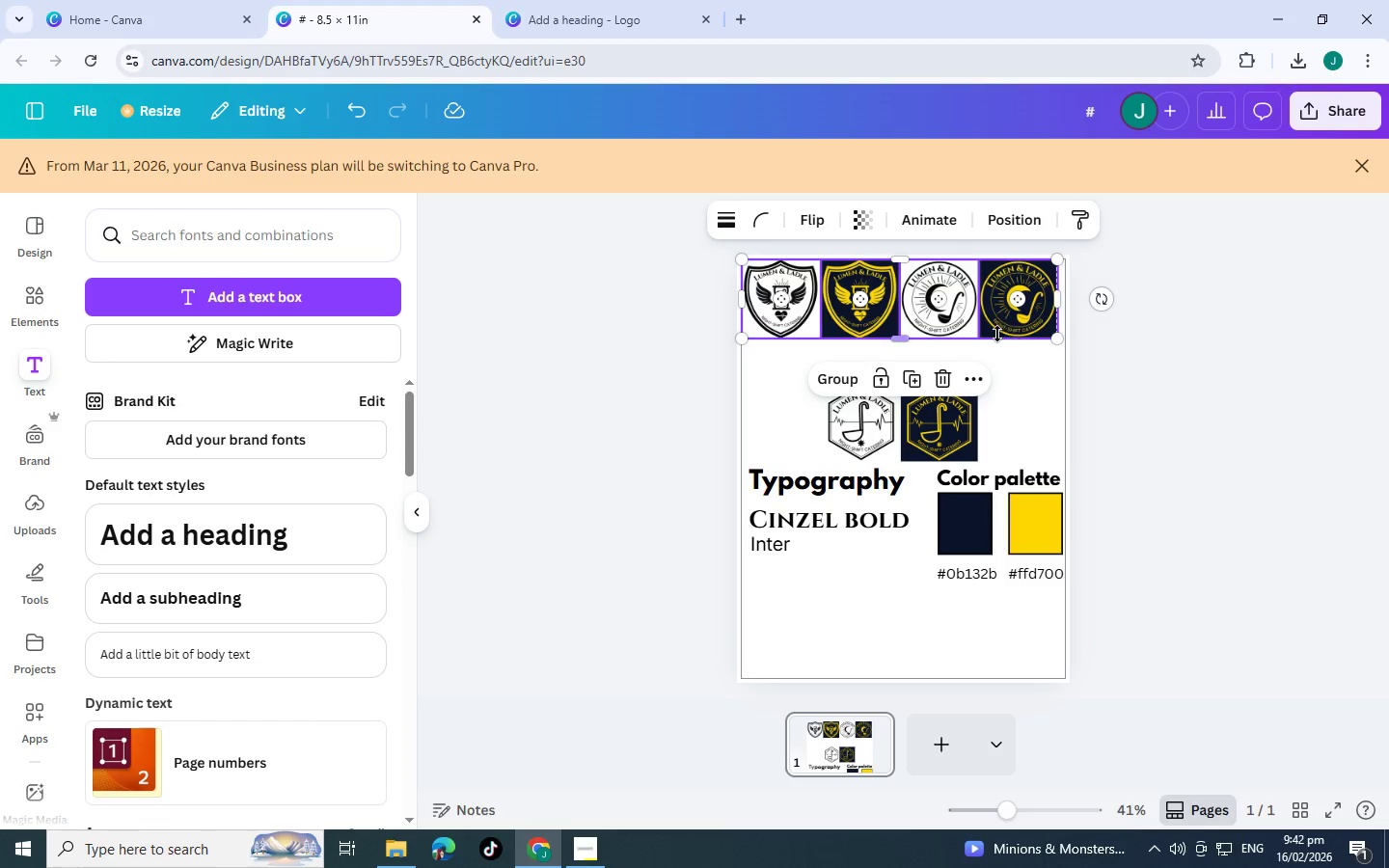 
key(Control+ControlLeft)
 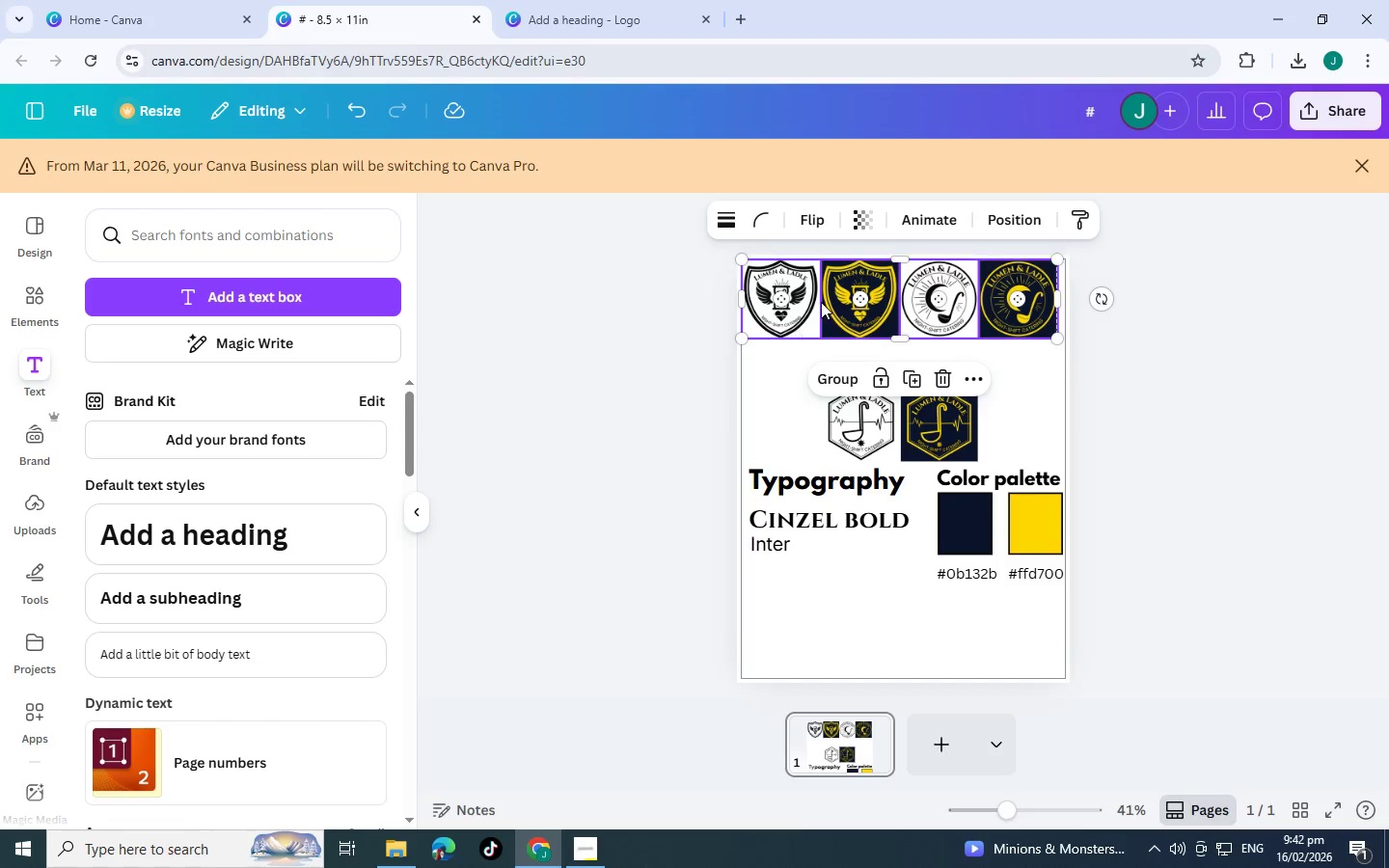 
left_click_drag(start_coordinate=[821, 302], to_coordinate=[823, 344])
 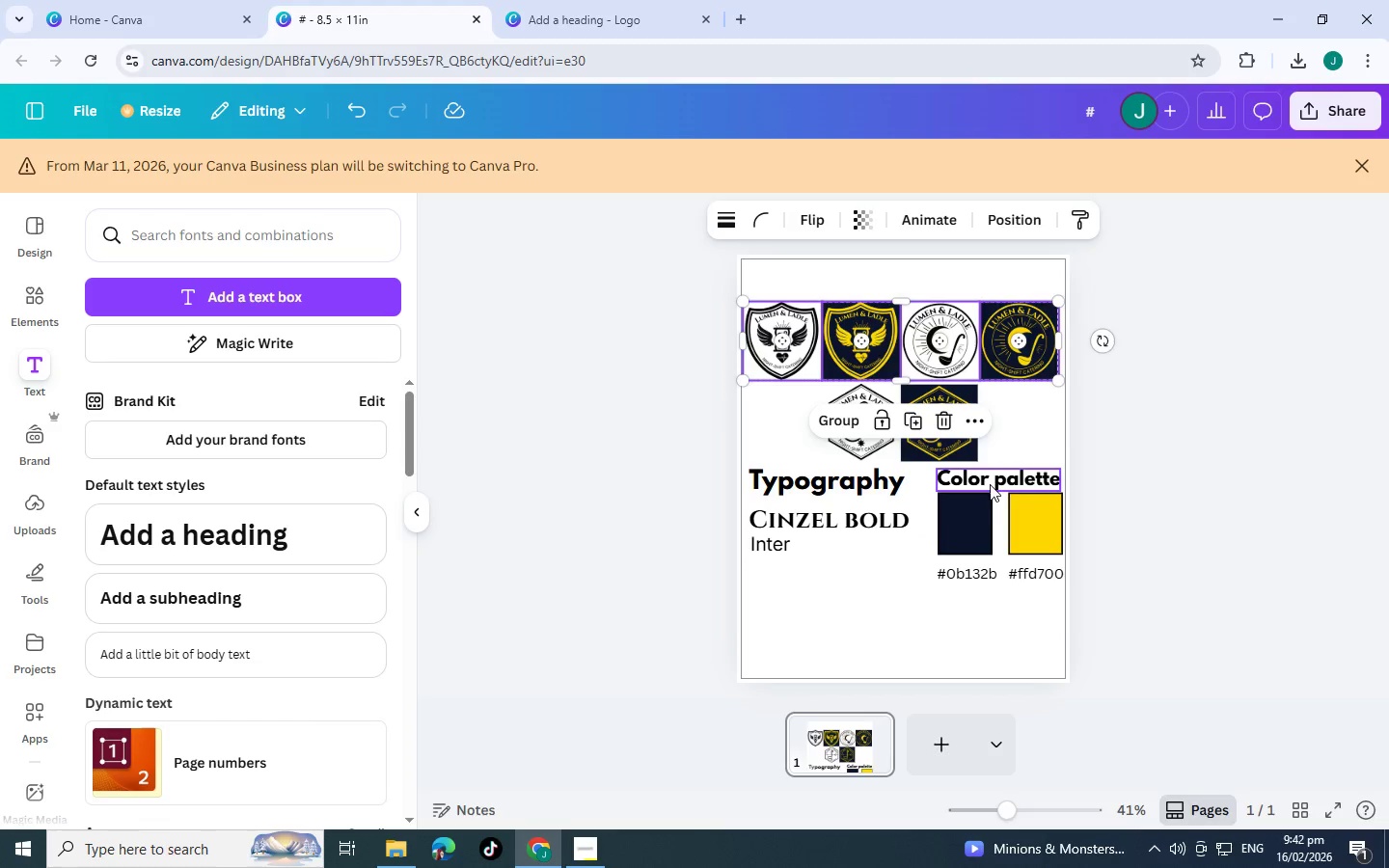 
left_click([990, 484])
 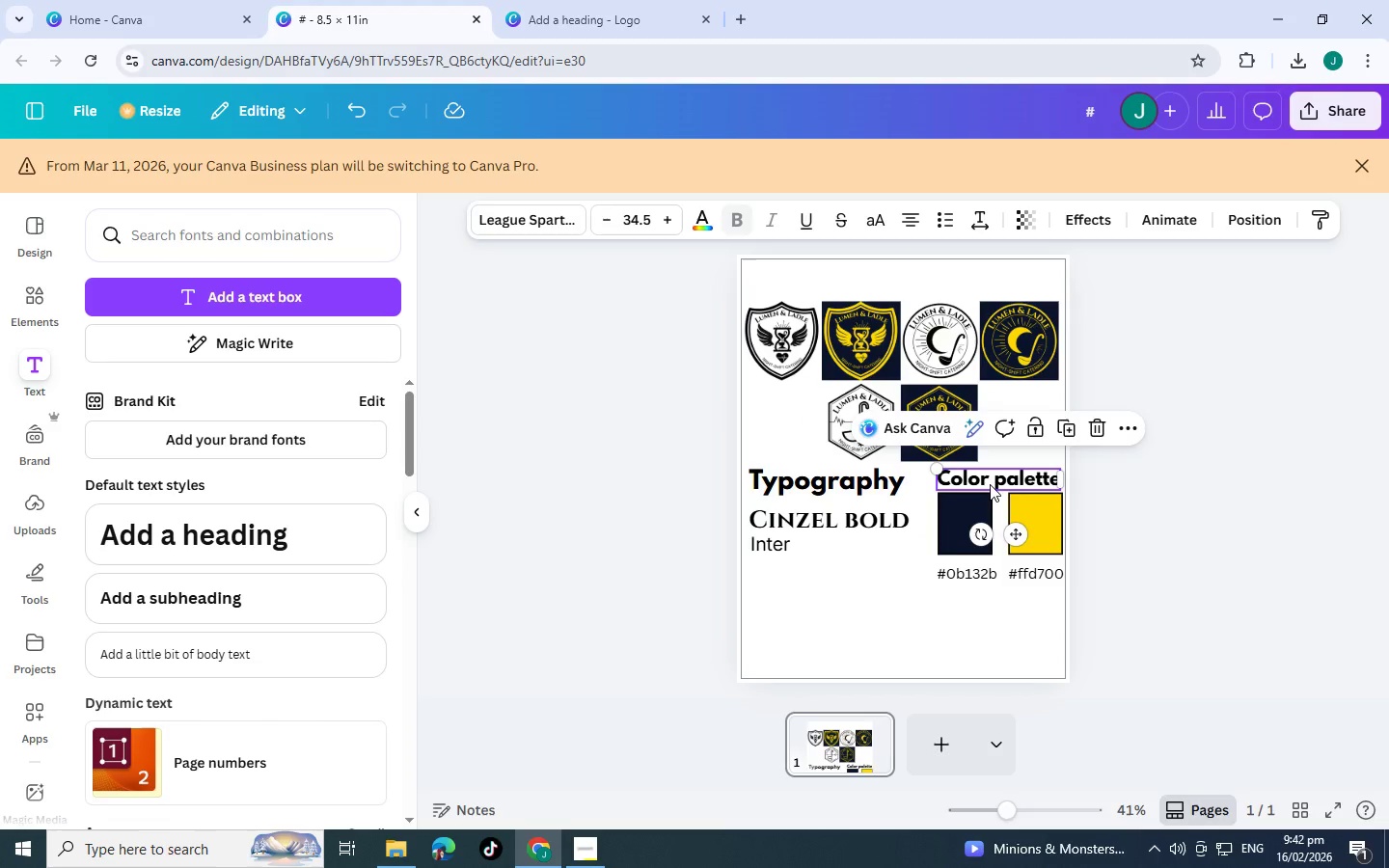 
key(Control+C)
 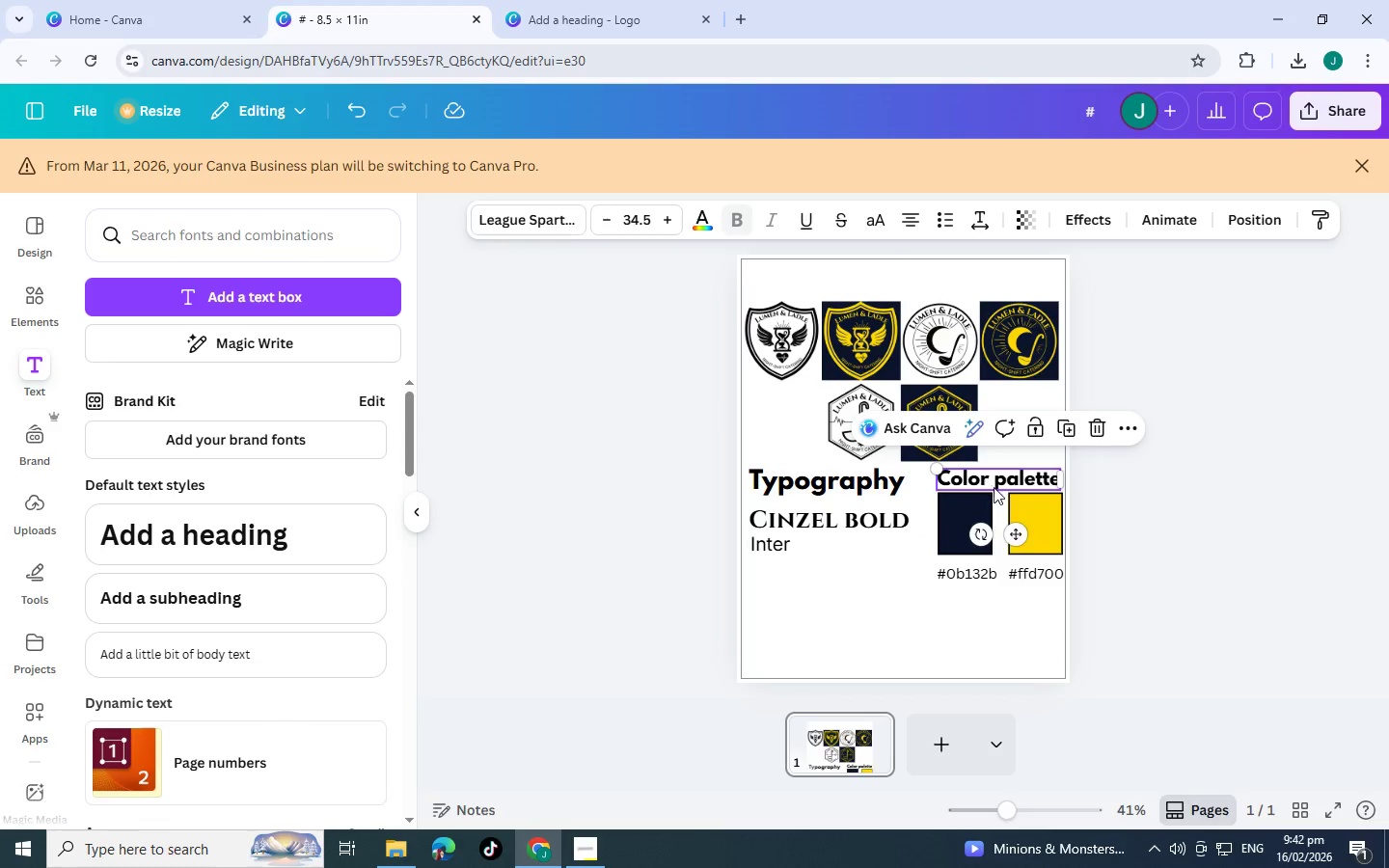 
key(Control+V)
 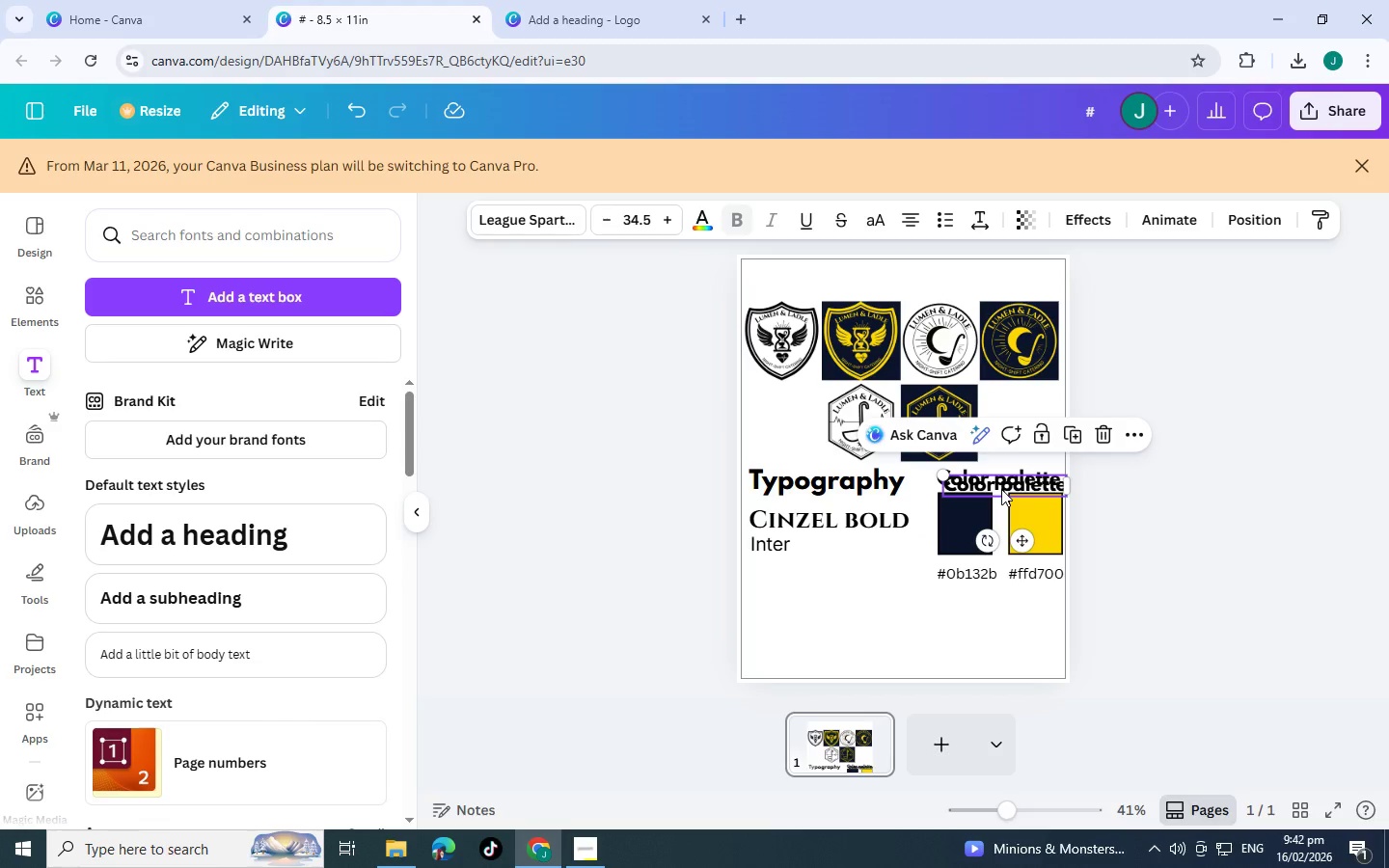 
left_click_drag(start_coordinate=[1001, 489], to_coordinate=[899, 285])
 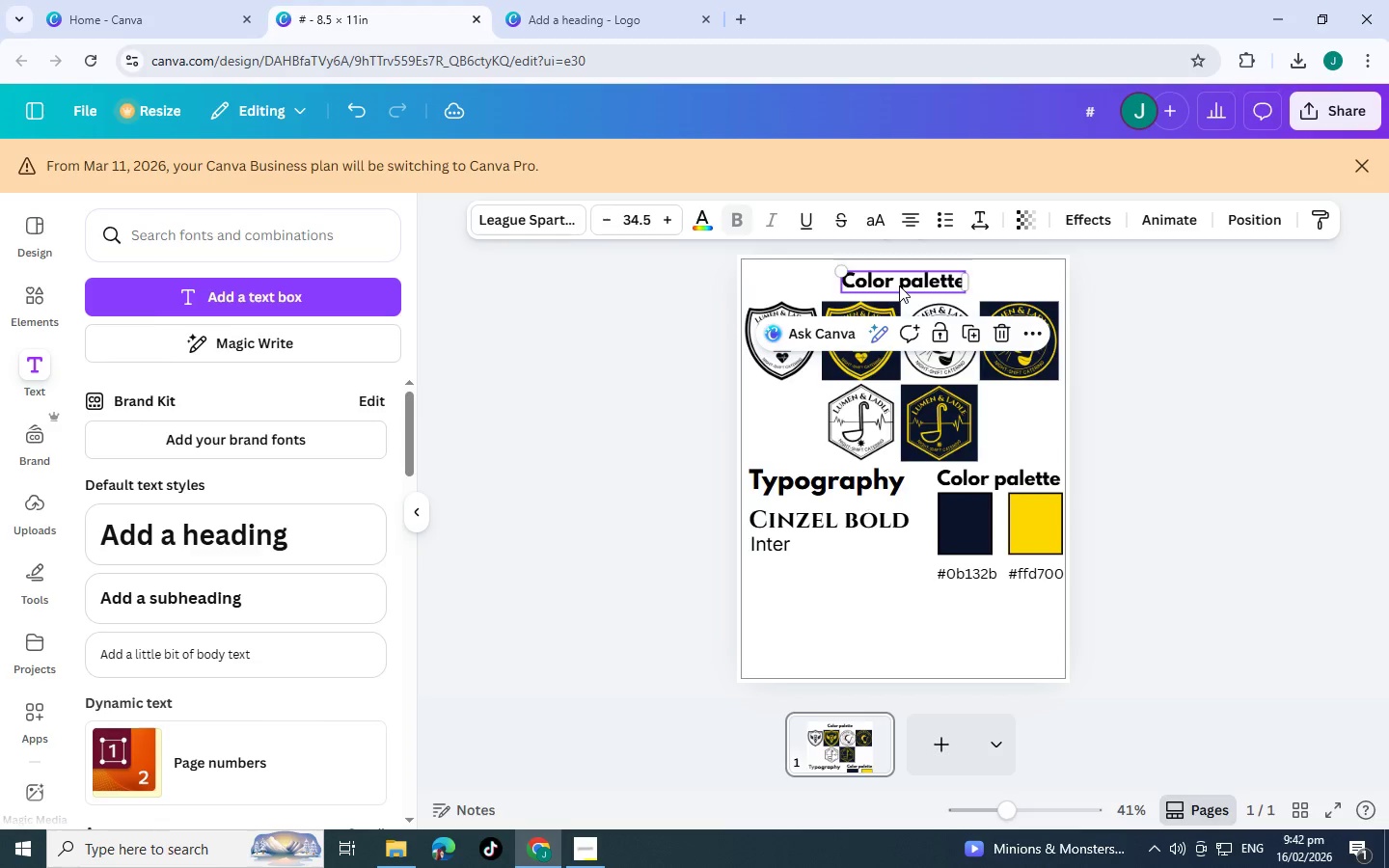 
key(Alt+Tab)